 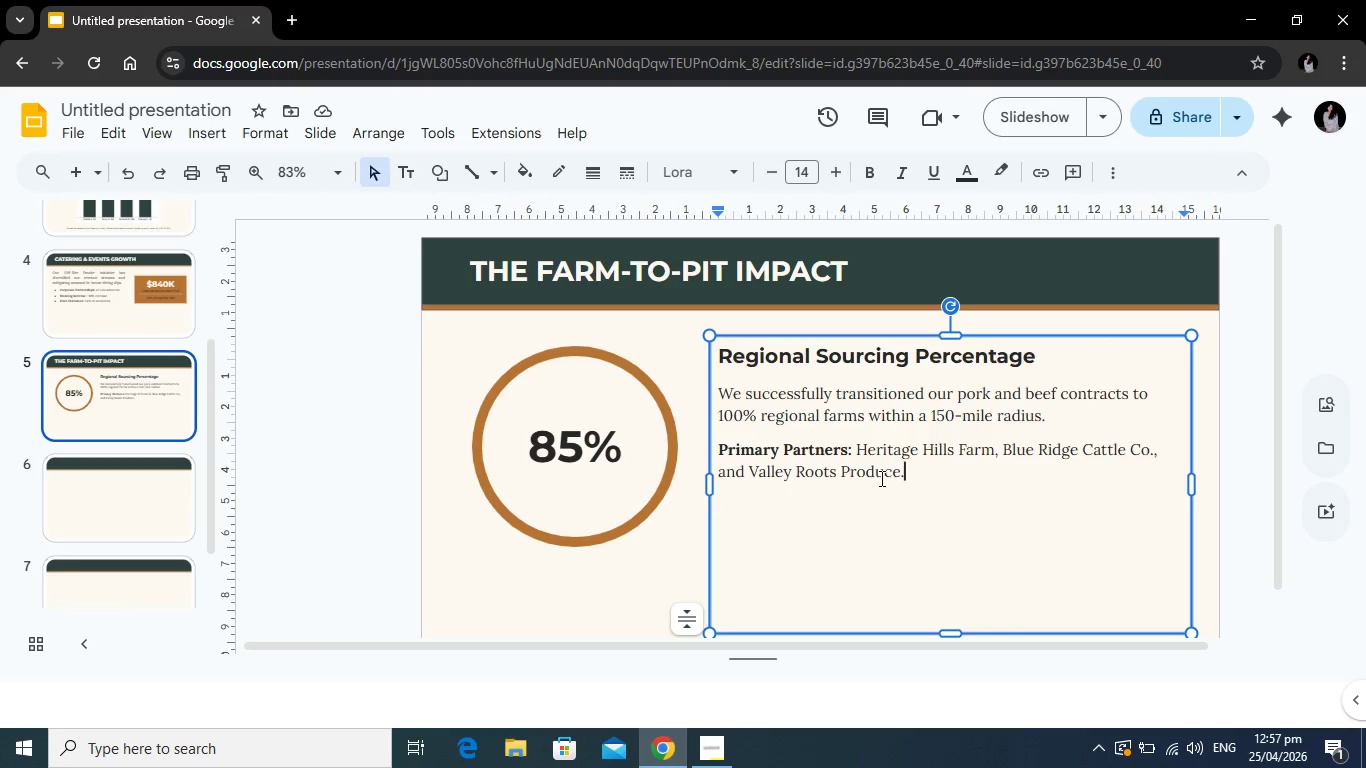 
left_click([169, 307])
 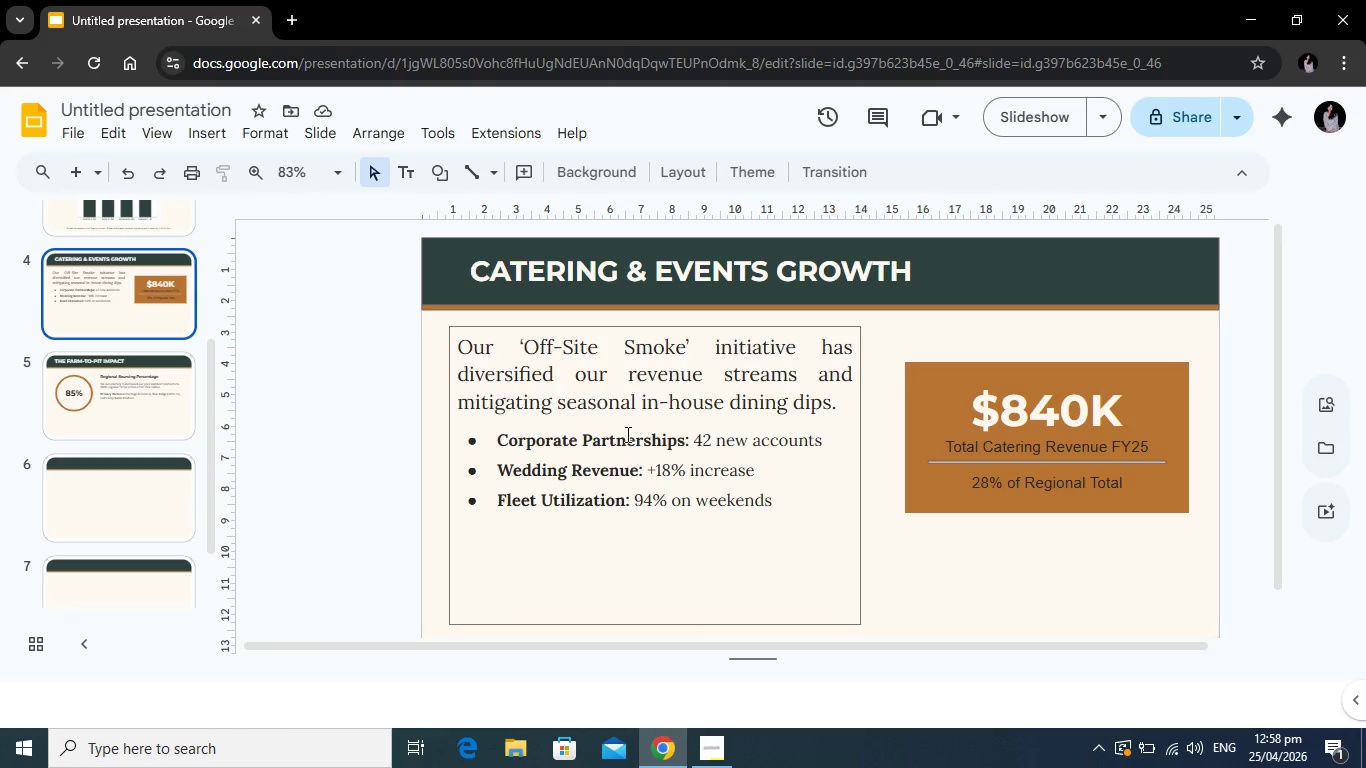 
wait(19.92)
 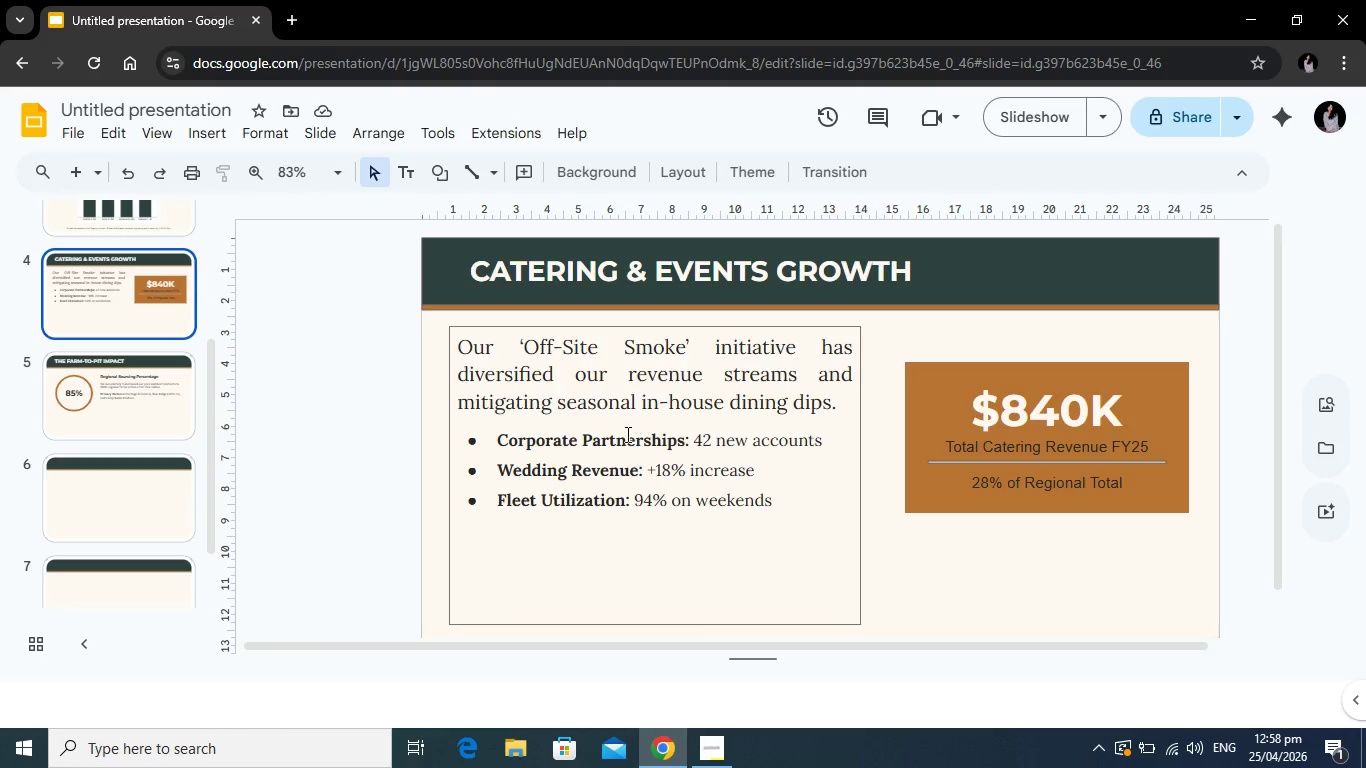 
scroll: coordinate [121, 382], scroll_direction: up, amount: 3.0
 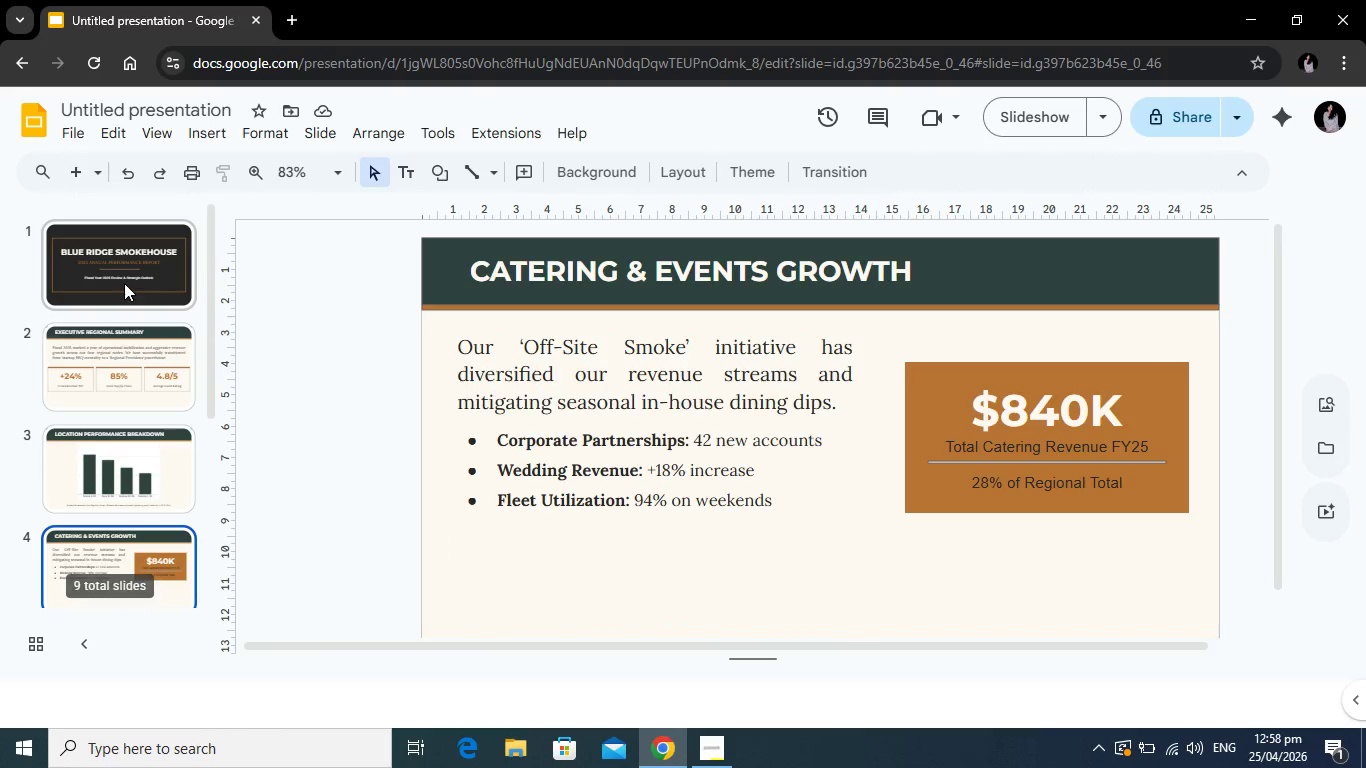 
left_click([124, 283])
 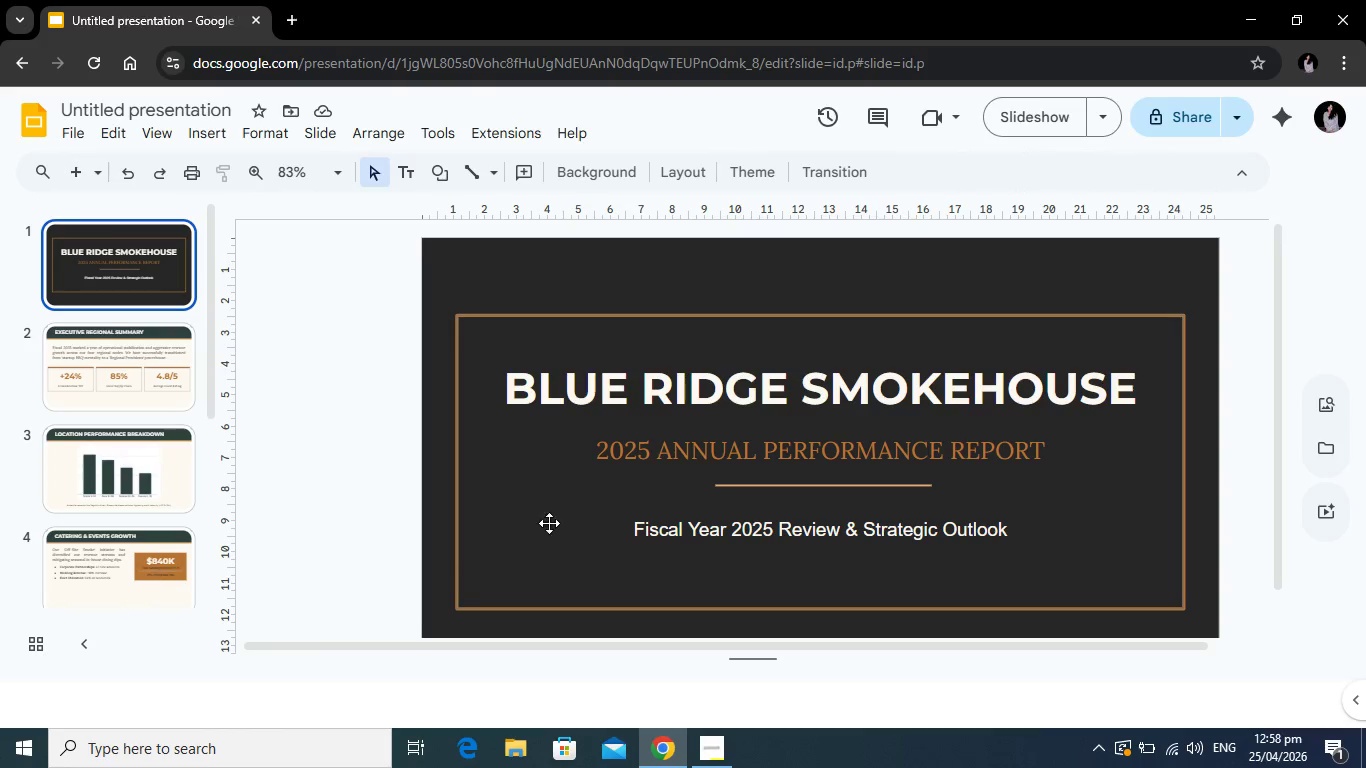 
wait(26.59)
 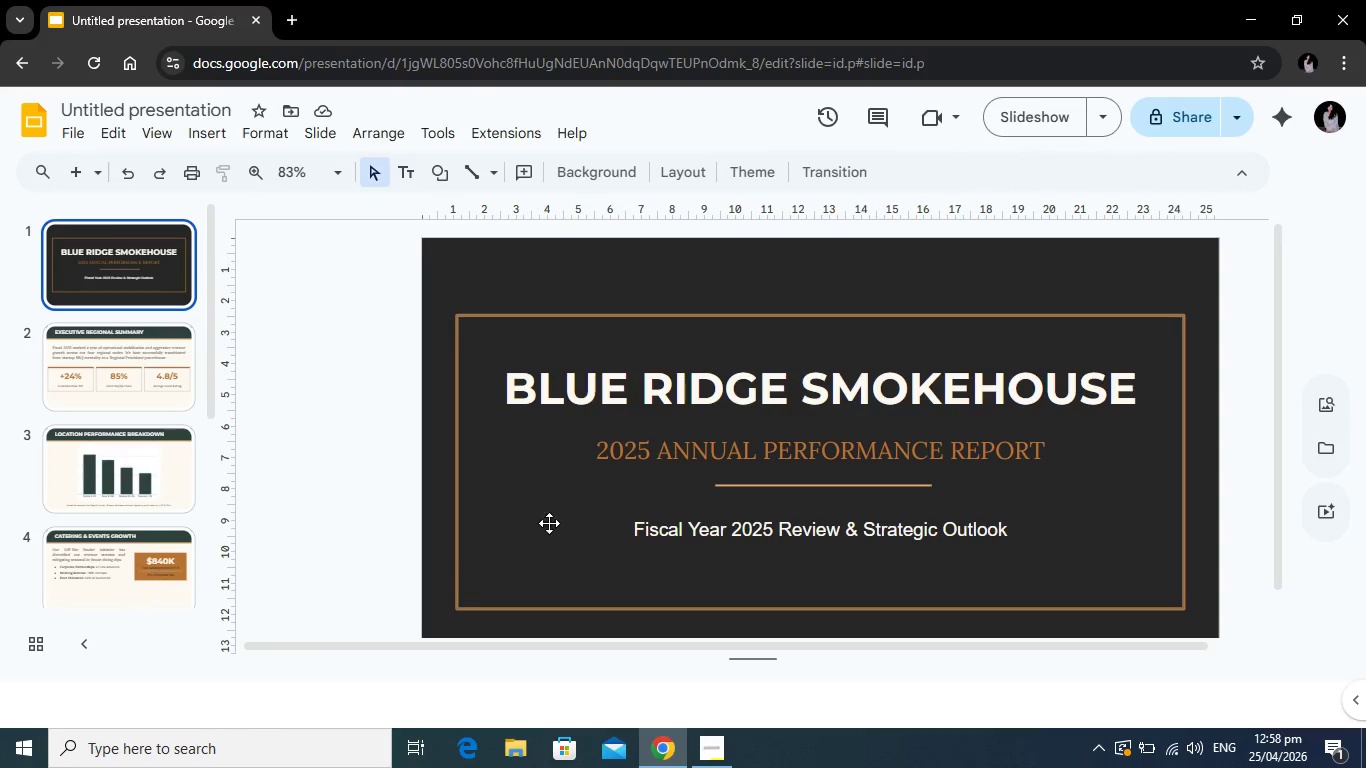 
left_click([96, 401])
 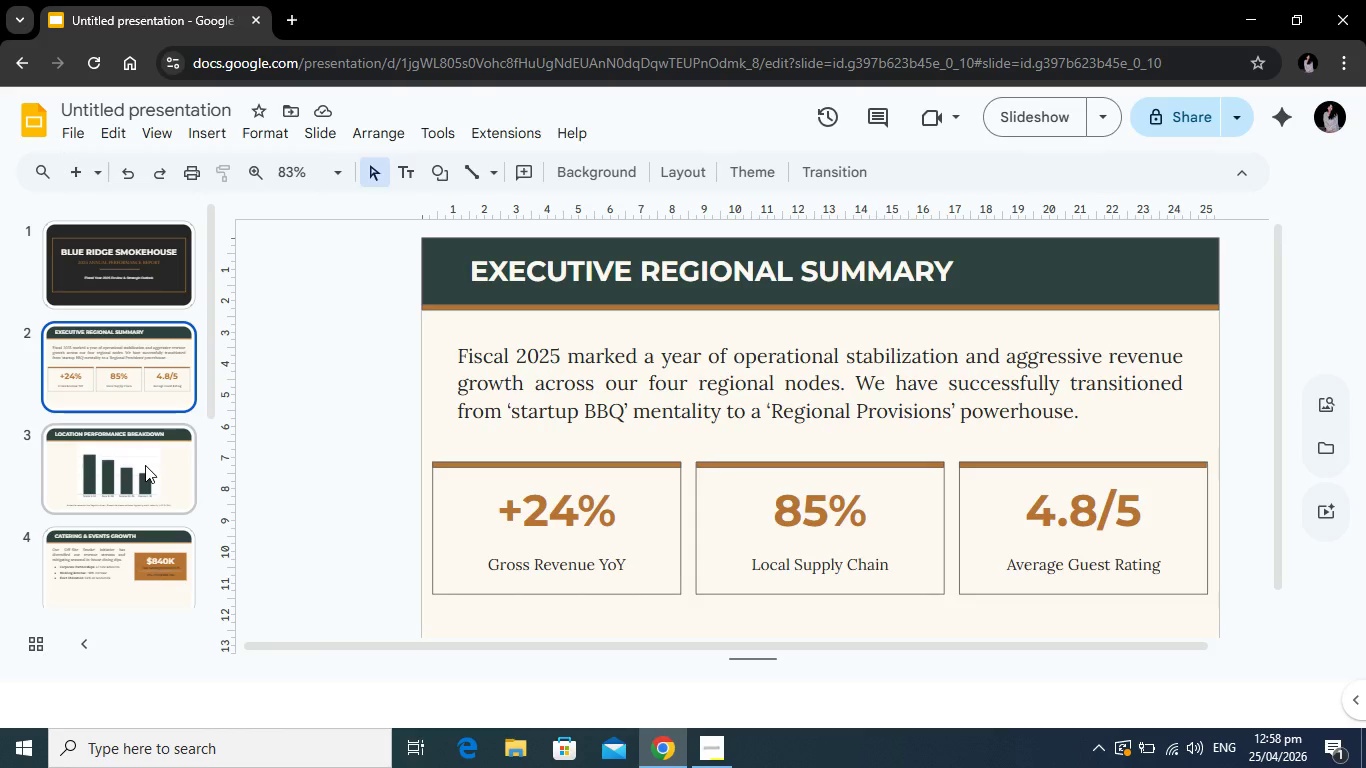 
wait(8.11)
 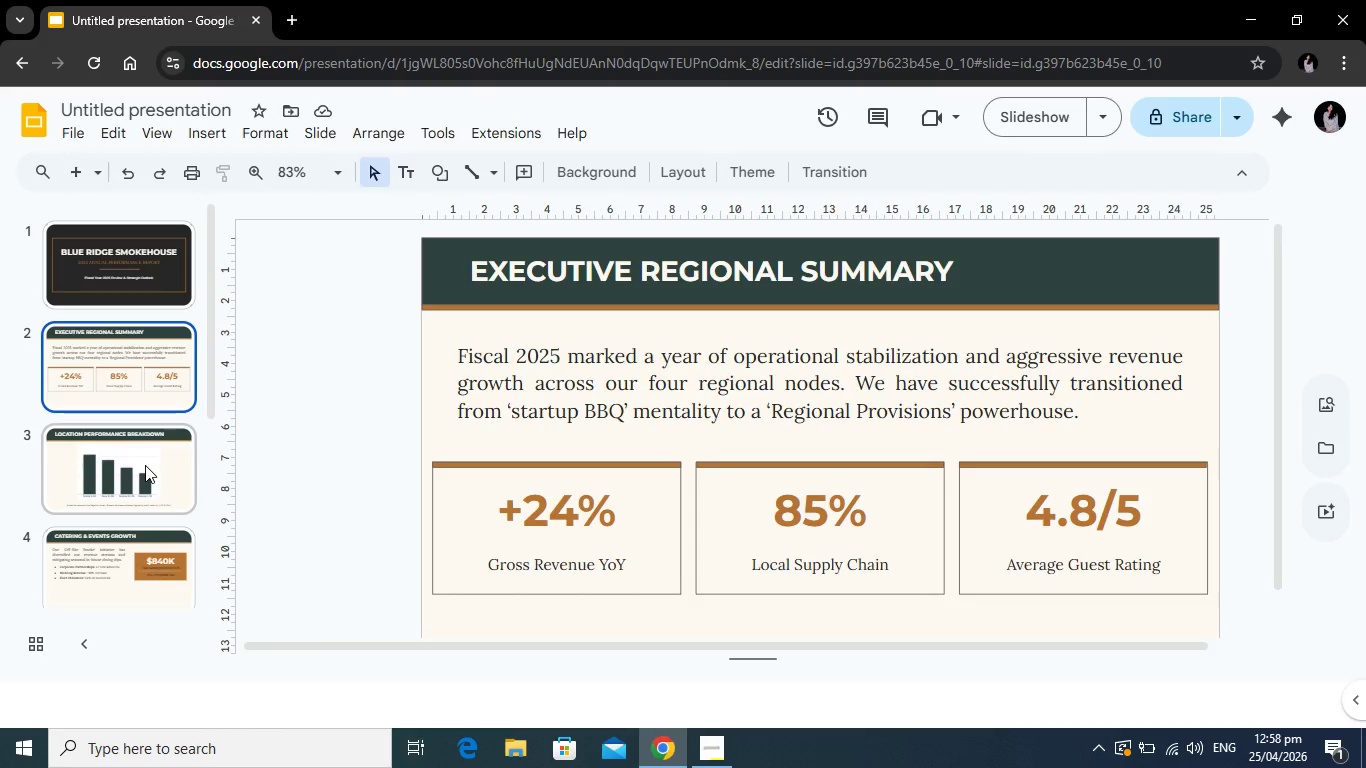 
scroll: coordinate [172, 450], scroll_direction: down, amount: 1.0
 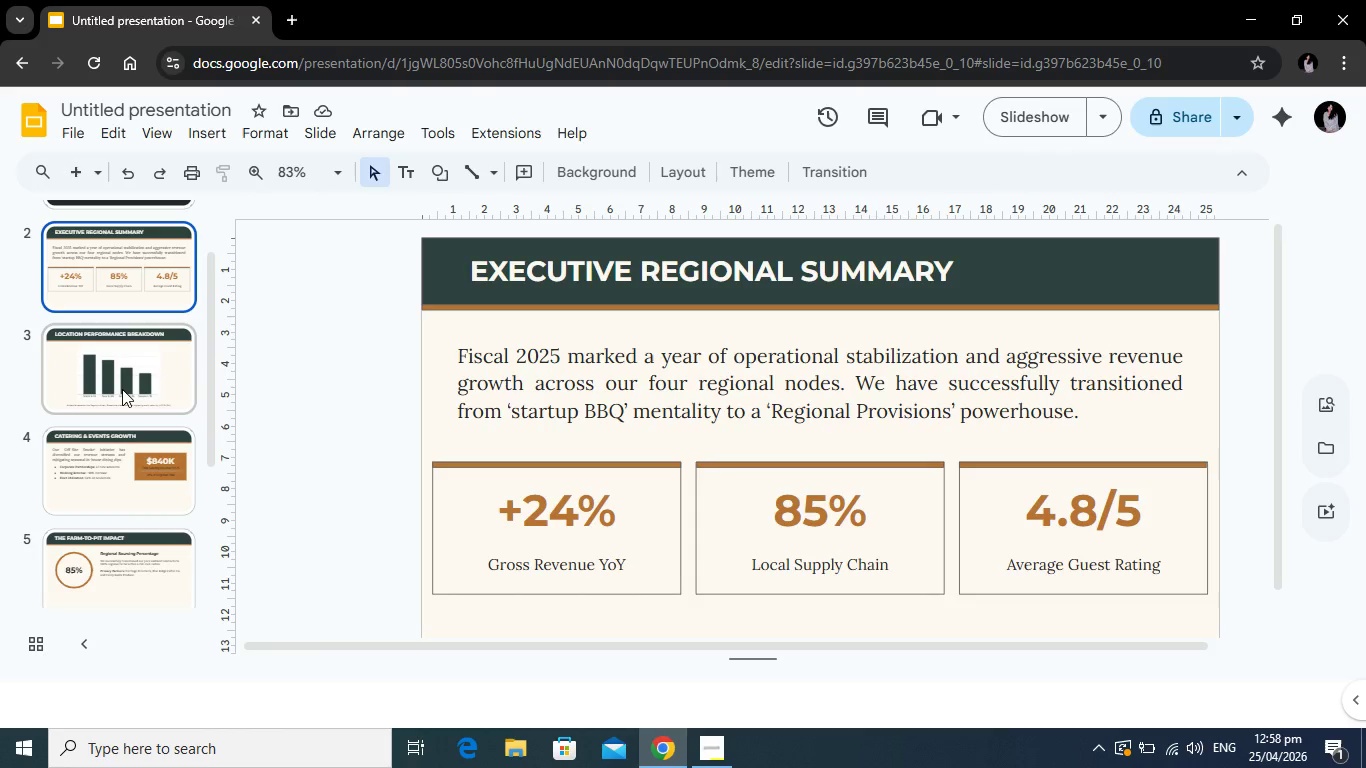 
left_click([122, 389])
 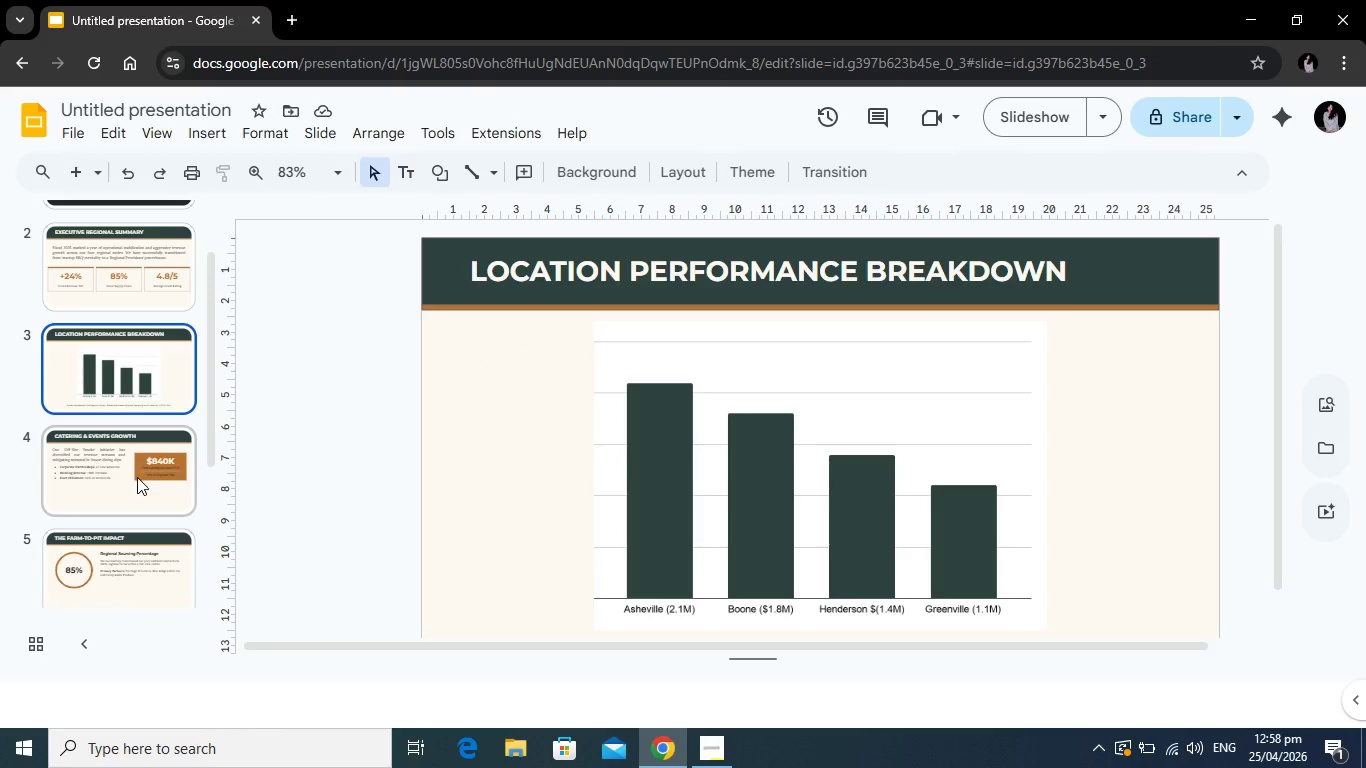 
left_click([137, 477])
 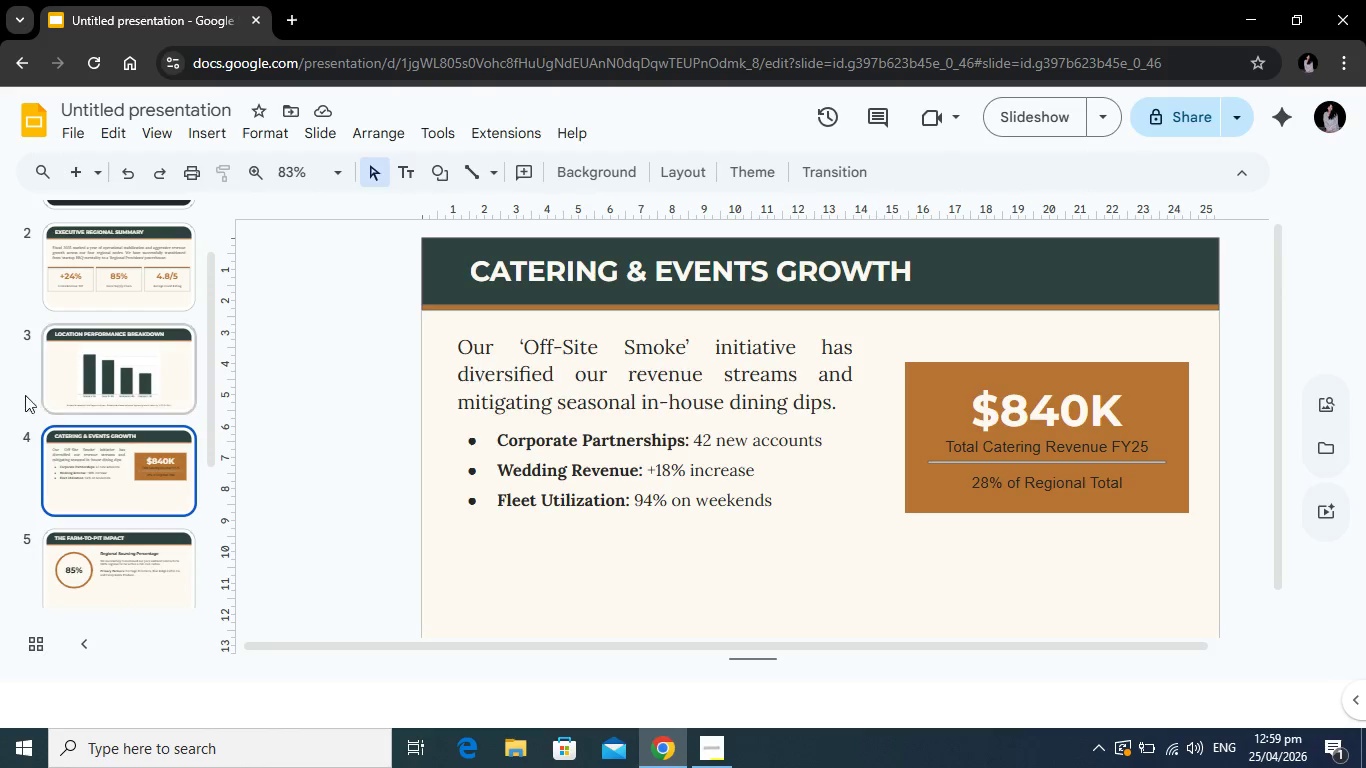 
scroll: coordinate [64, 421], scroll_direction: down, amount: 2.0
 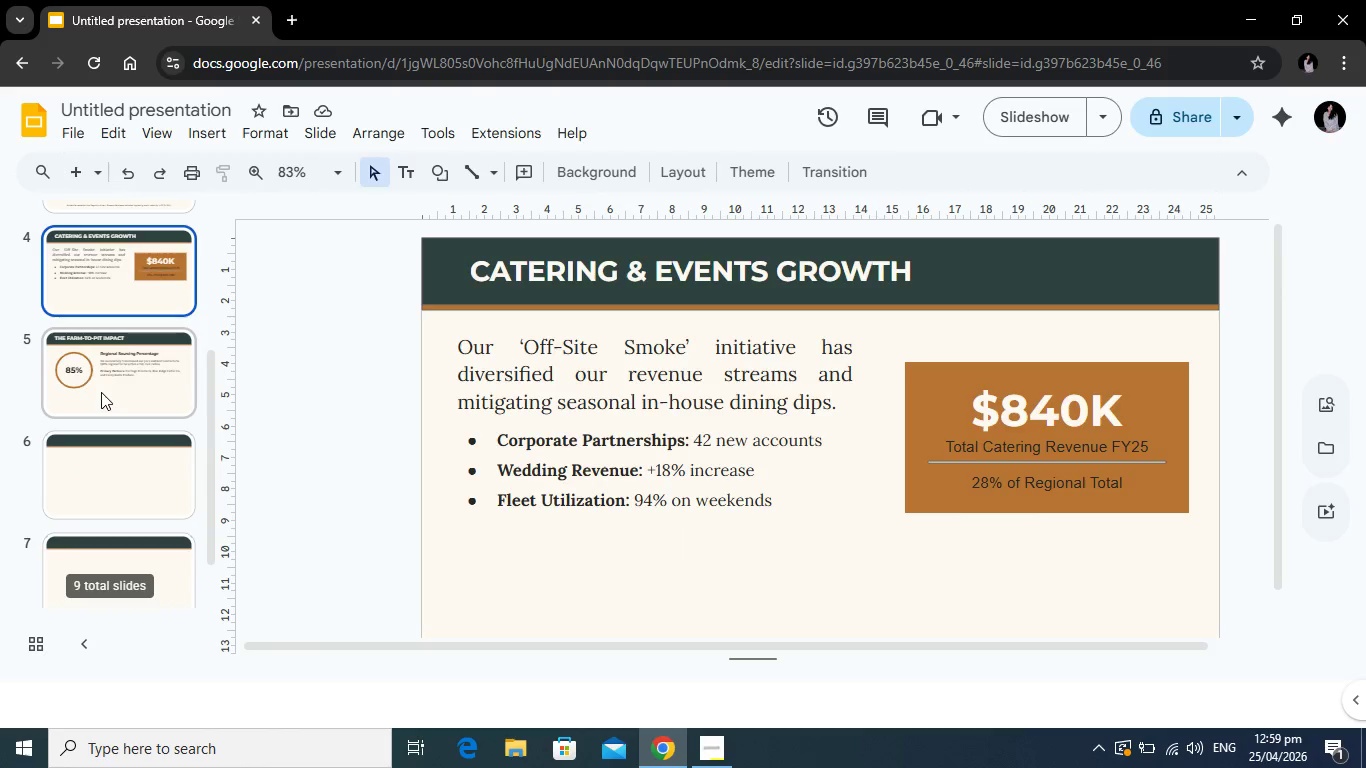 
left_click([101, 392])
 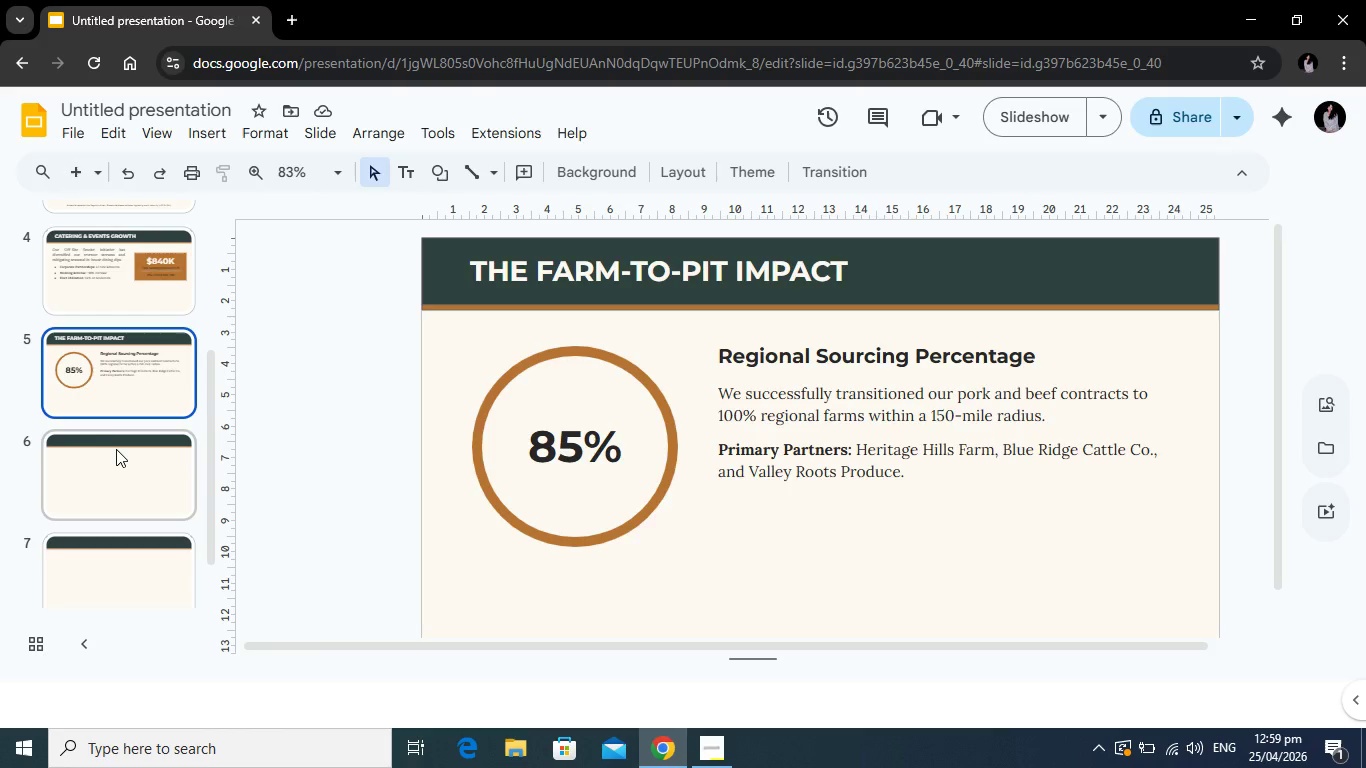 
left_click([868, 395])
 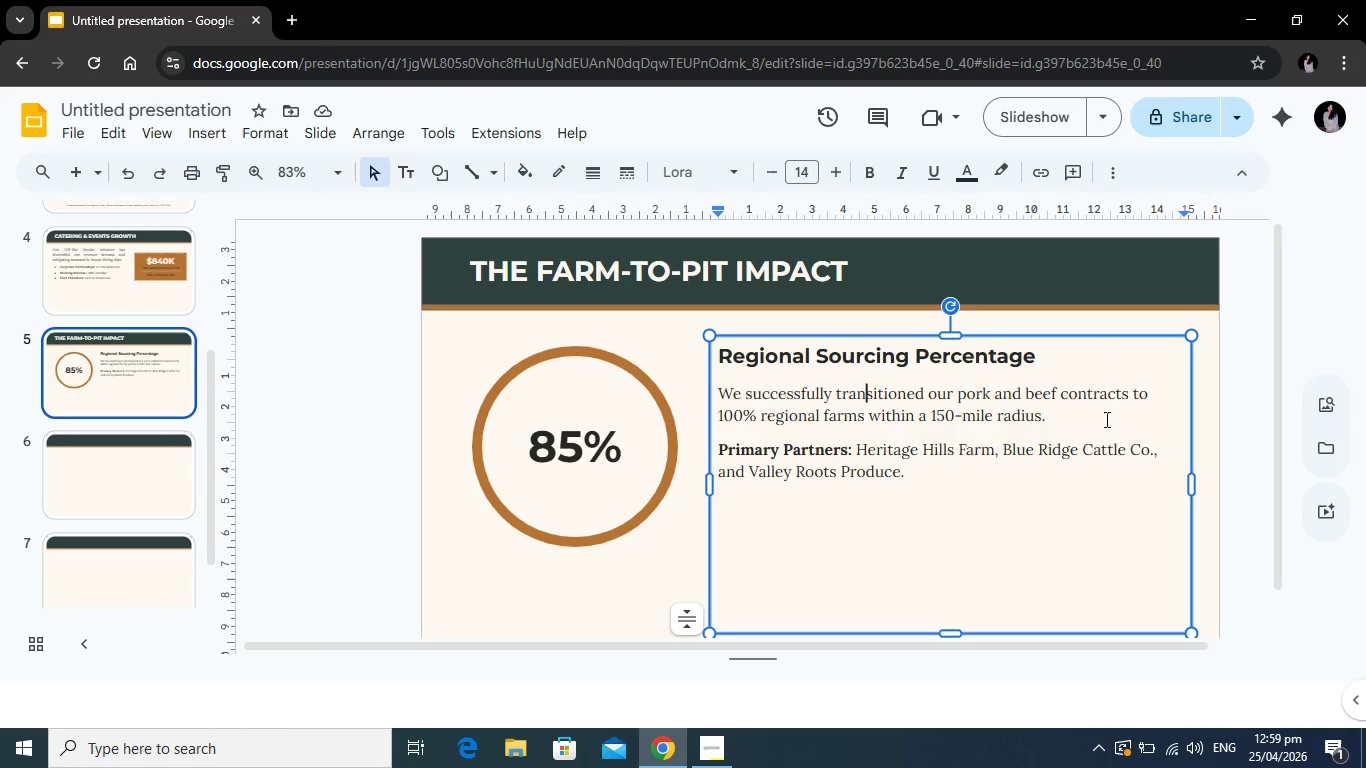 
wait(9.25)
 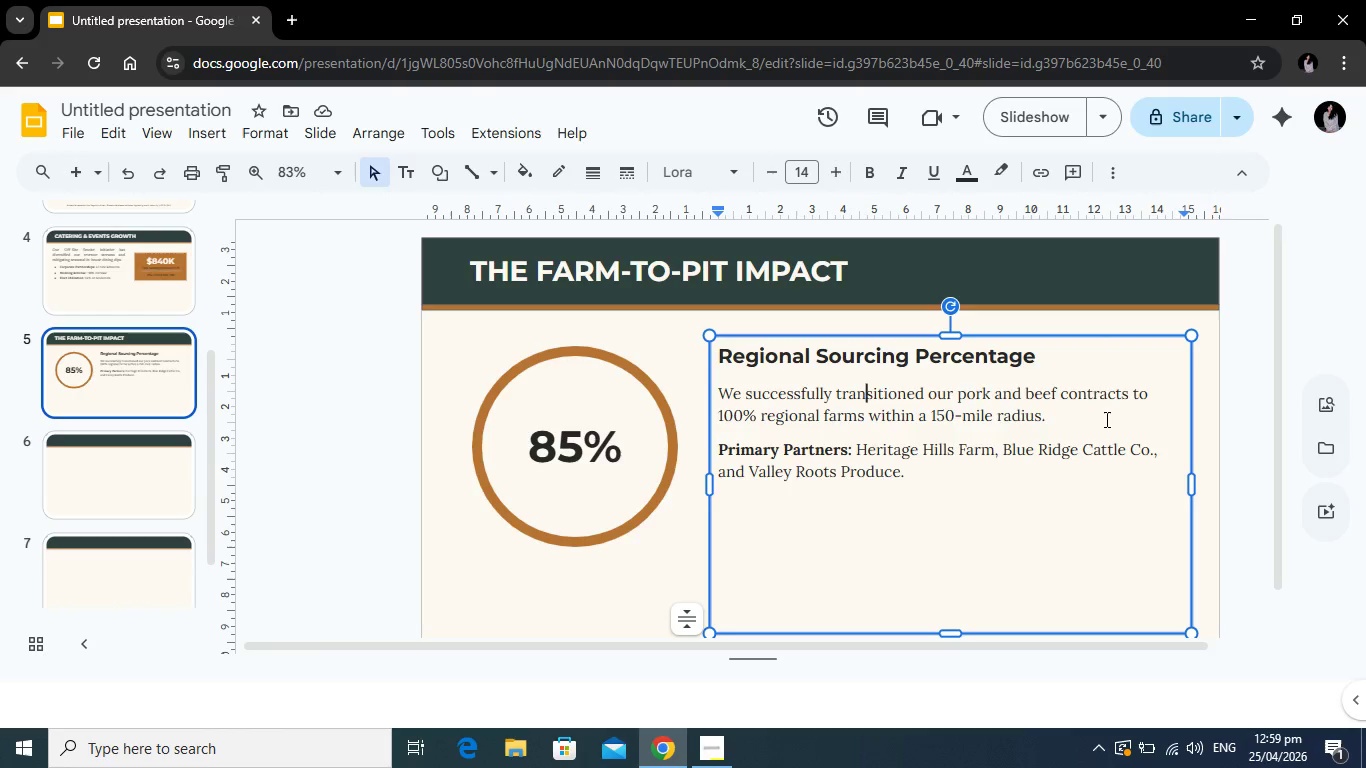 
left_click([135, 290])
 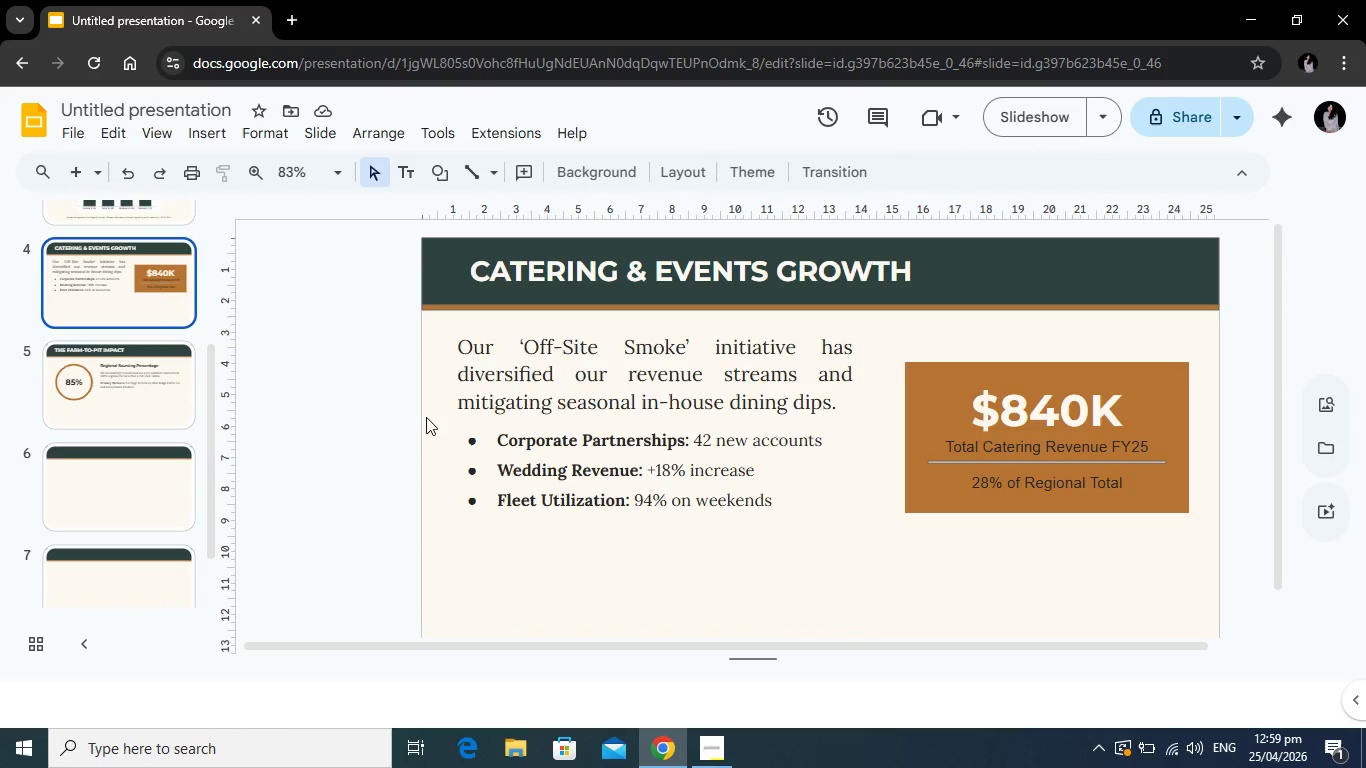 
wait(12.98)
 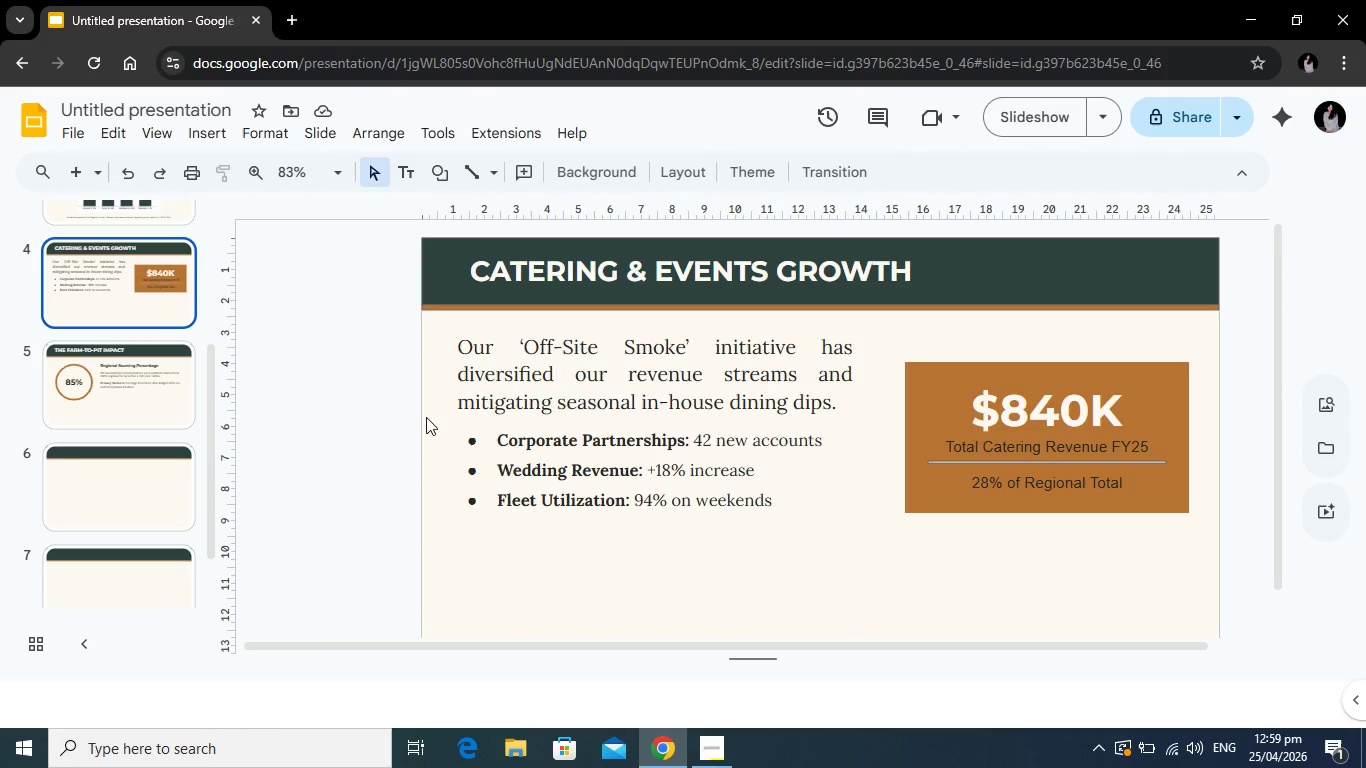 
left_click([149, 379])
 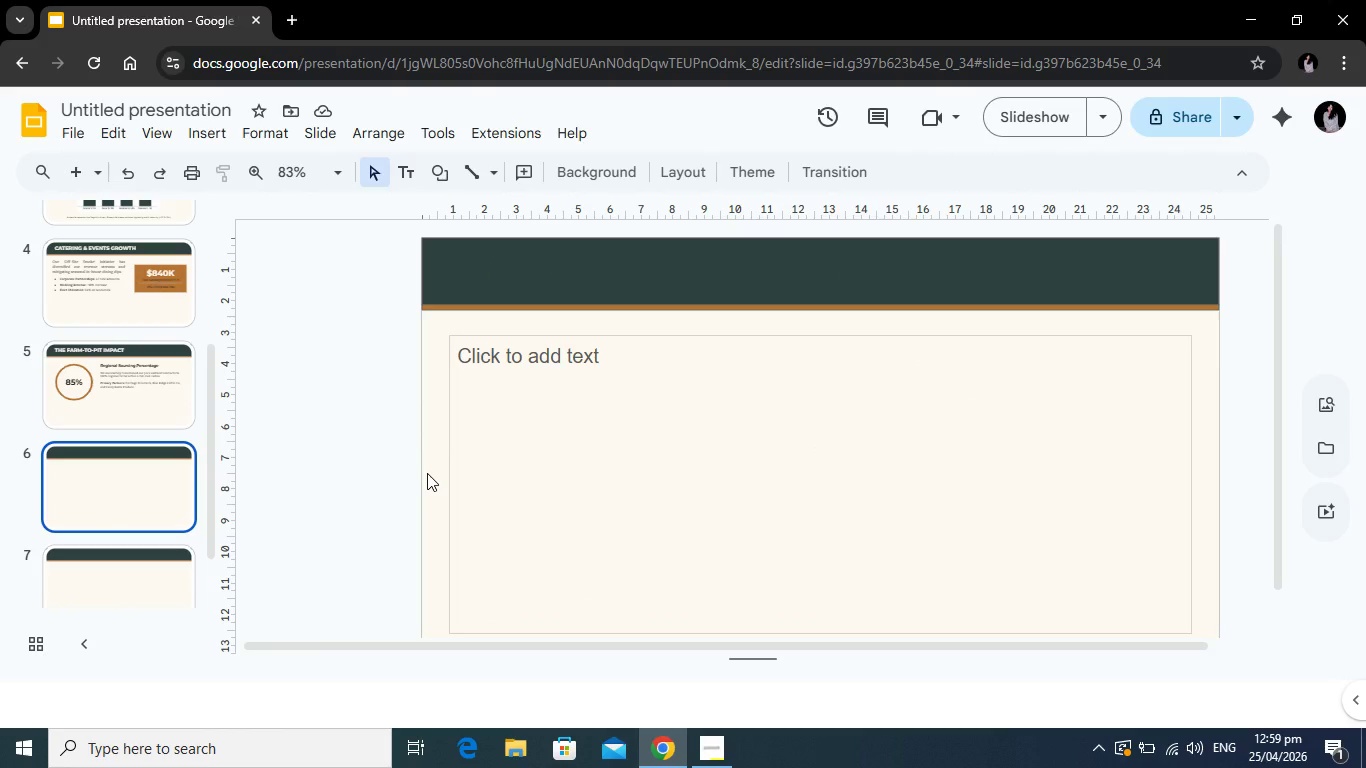 
wait(6.61)
 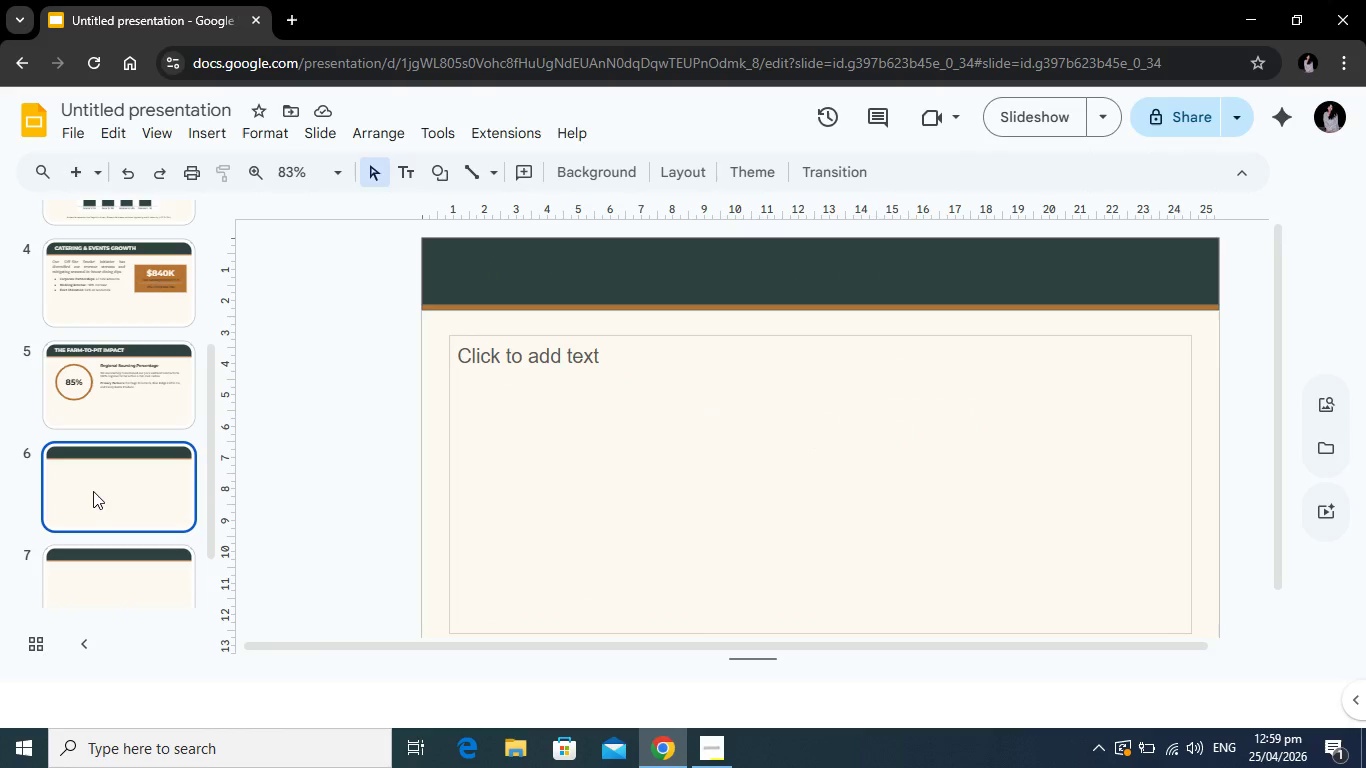 
left_click([734, 297])
 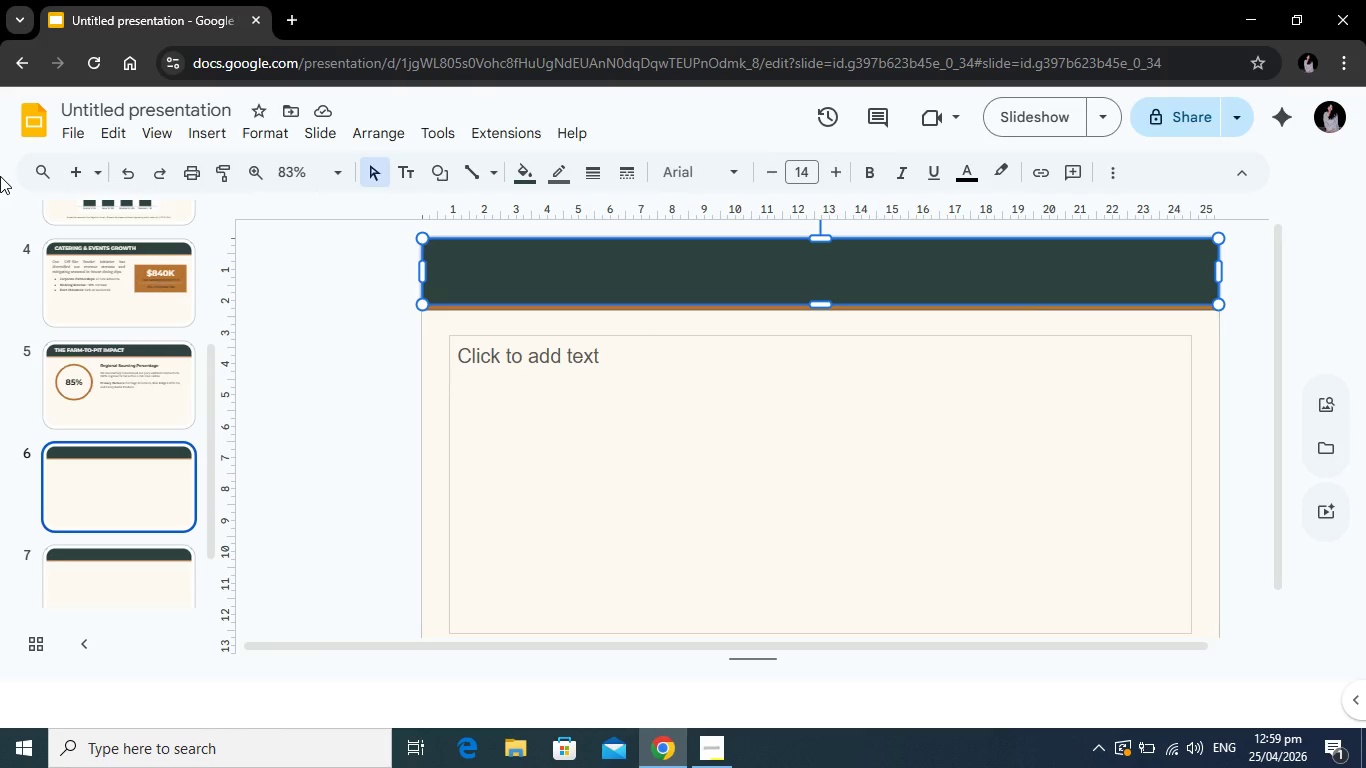 
type(BRAND LOYALTY & SENTIMENT)
 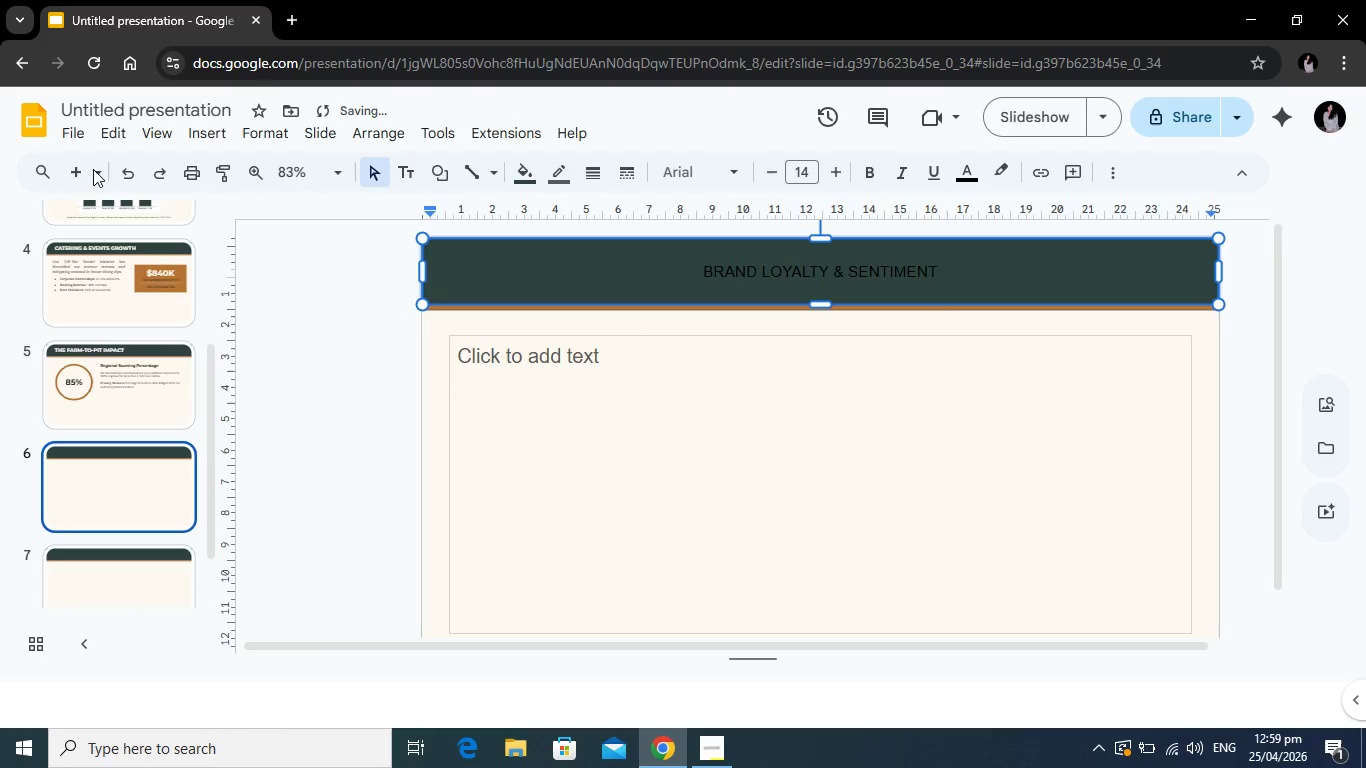 
left_click_drag(start_coordinate=[964, 267], to_coordinate=[695, 260])
 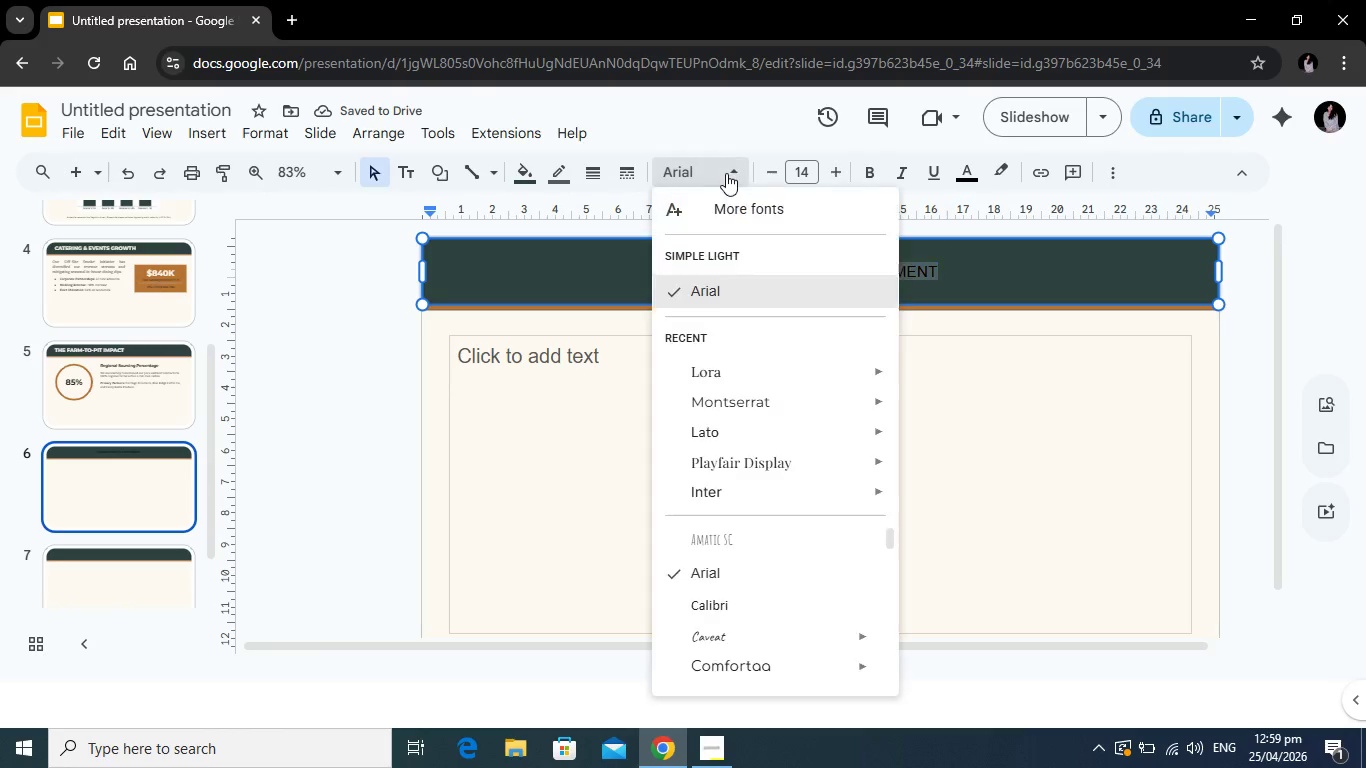 
left_click([726, 173])
 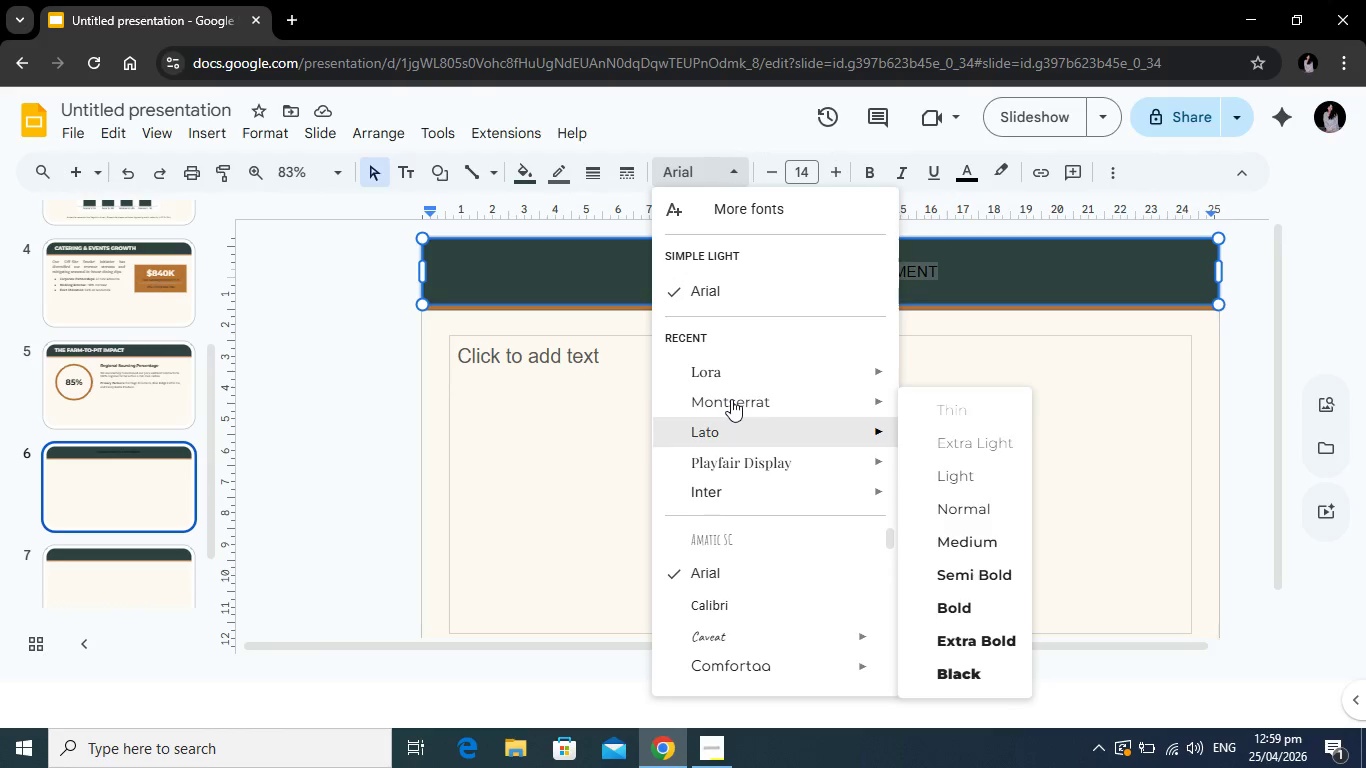 
left_click([732, 399])
 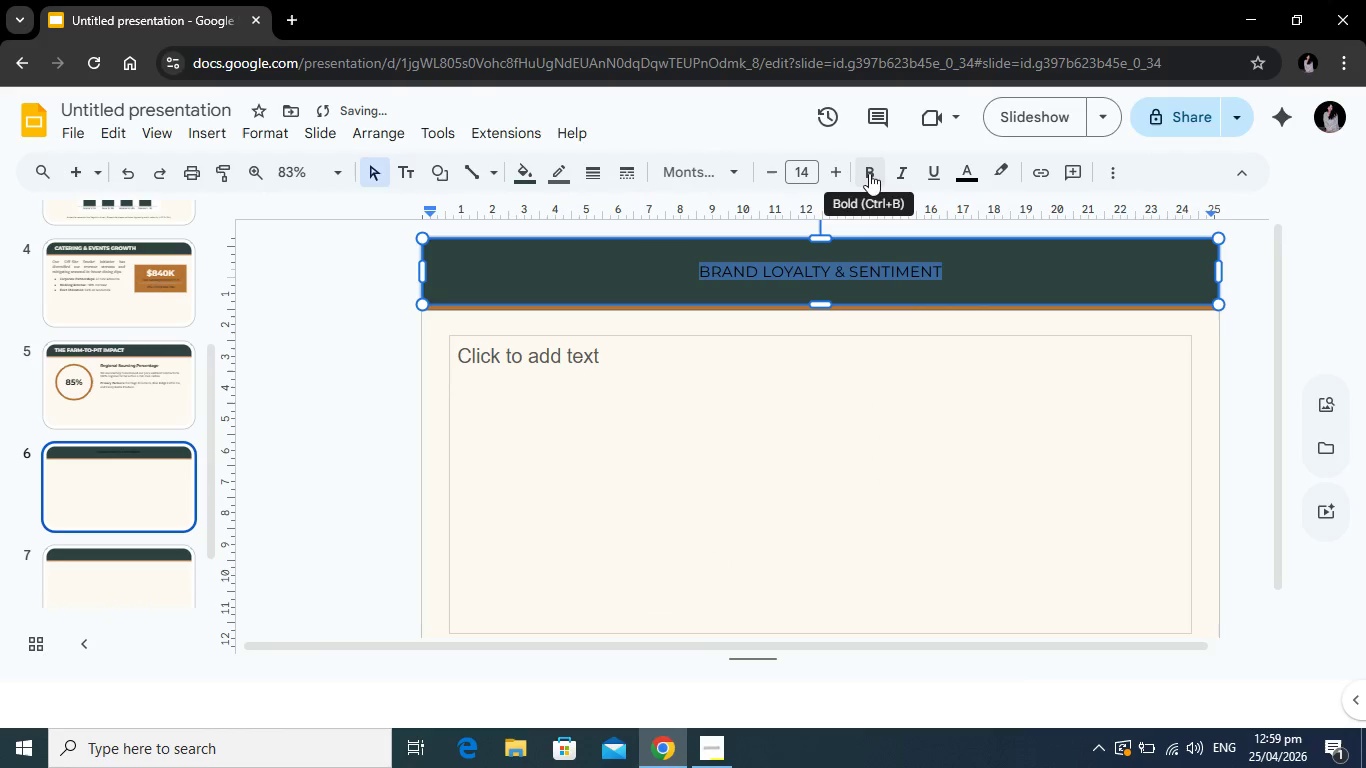 
left_click([869, 173])
 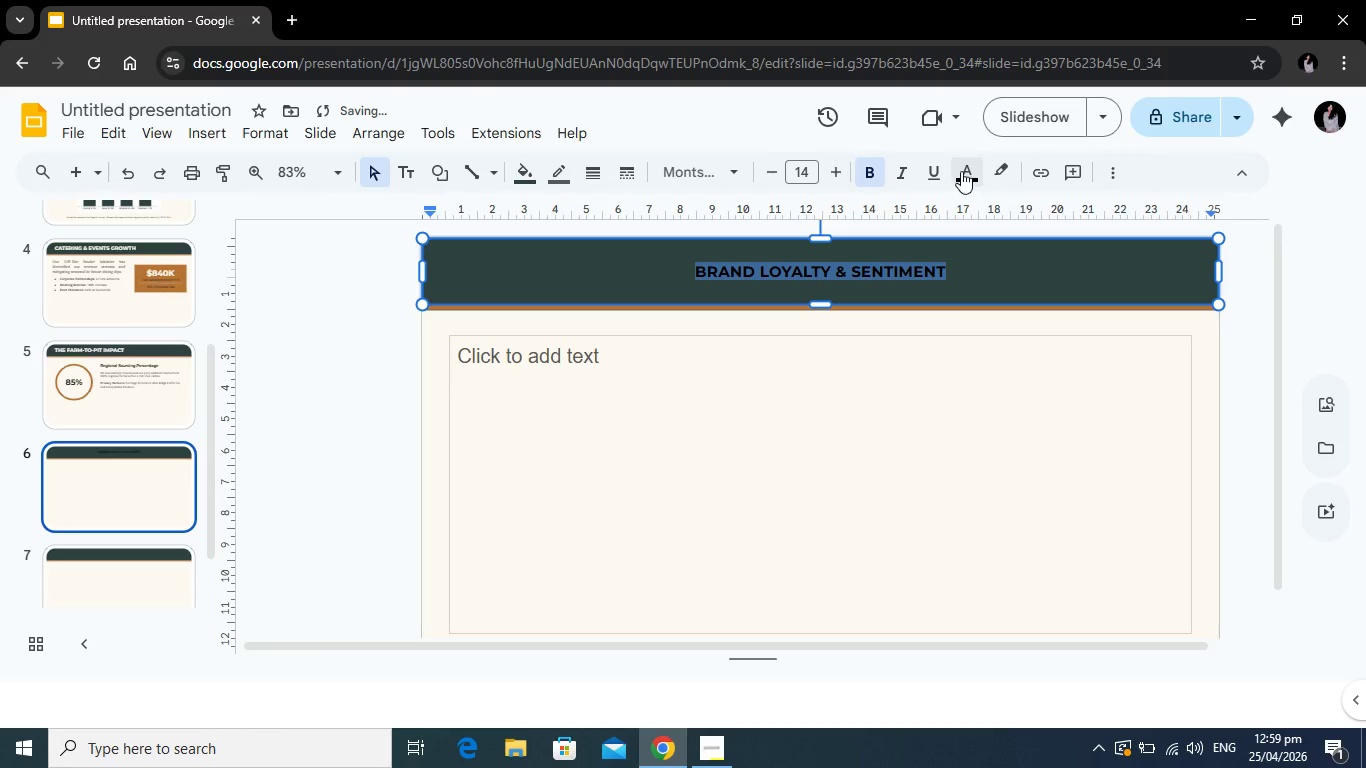 
left_click([962, 170])
 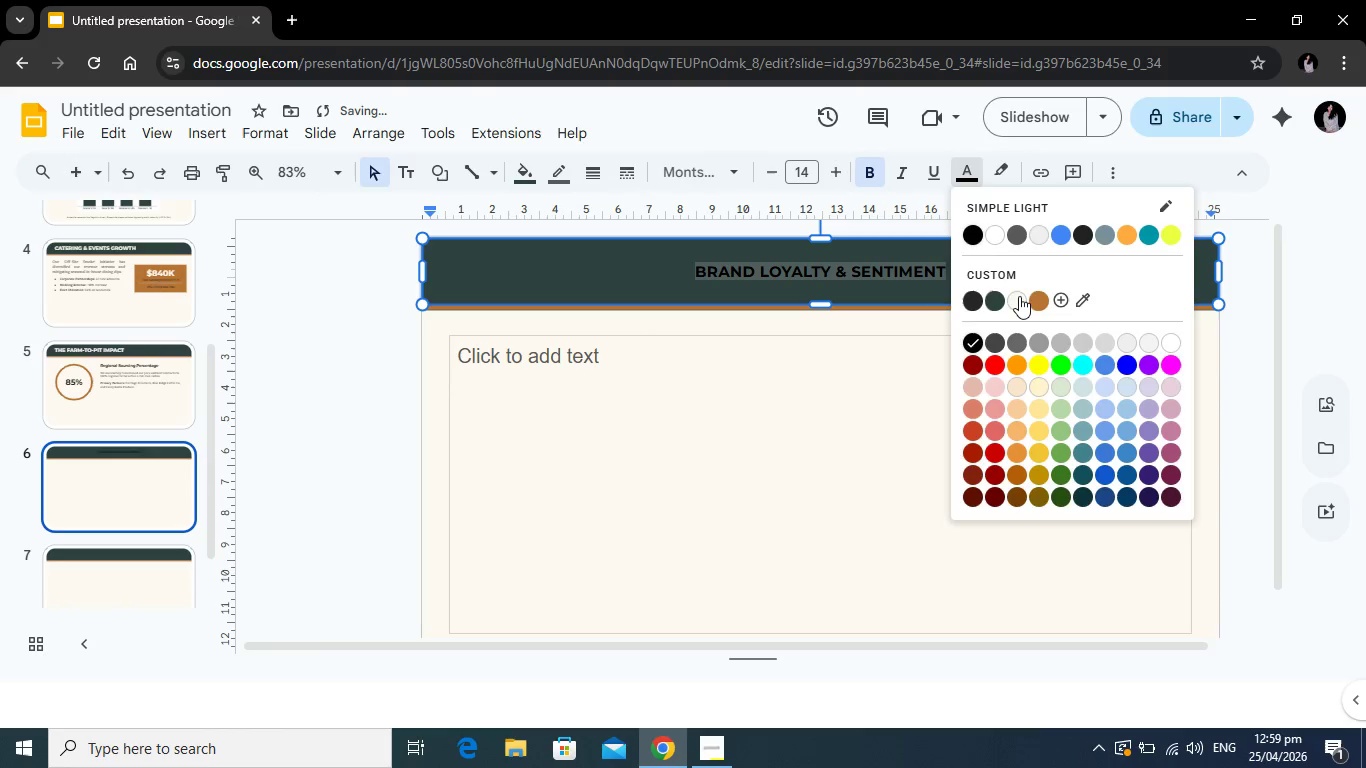 
left_click([1019, 296])
 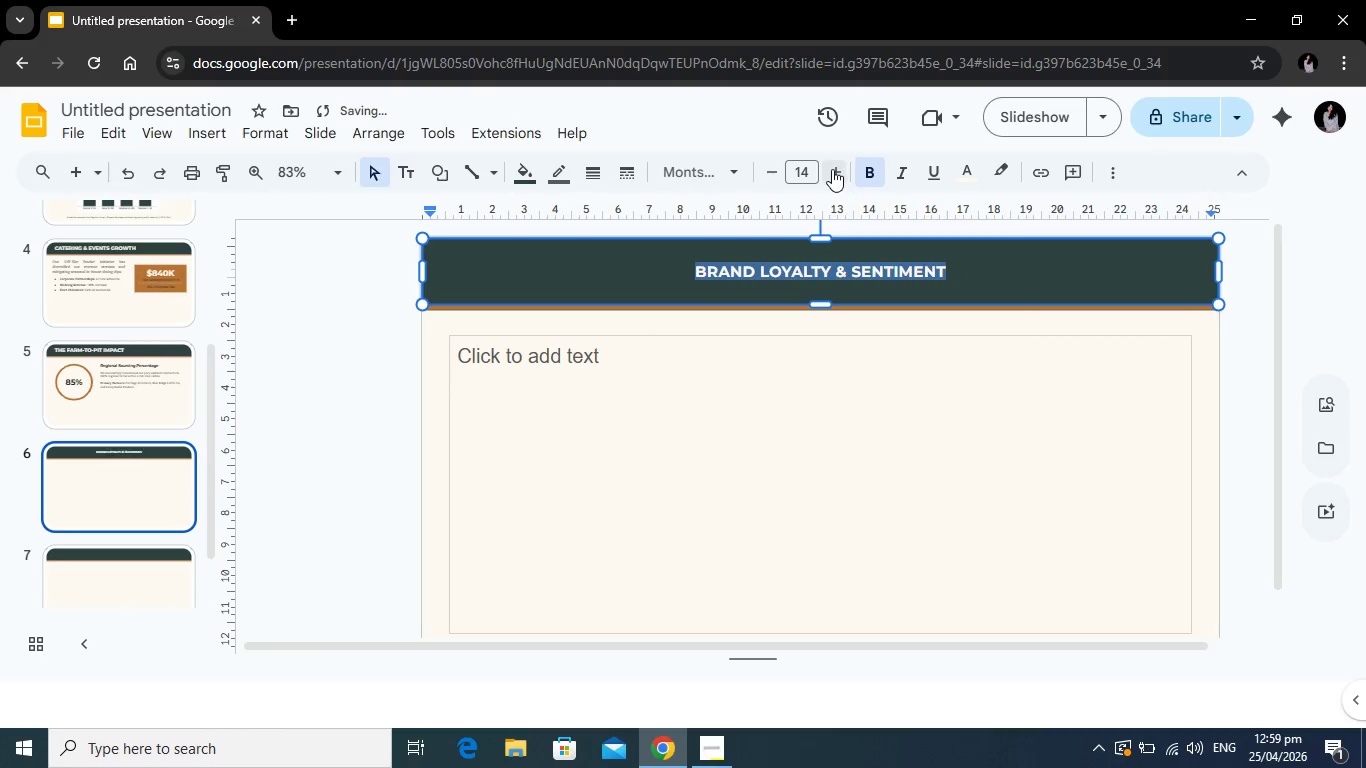 
double_click([832, 169])
 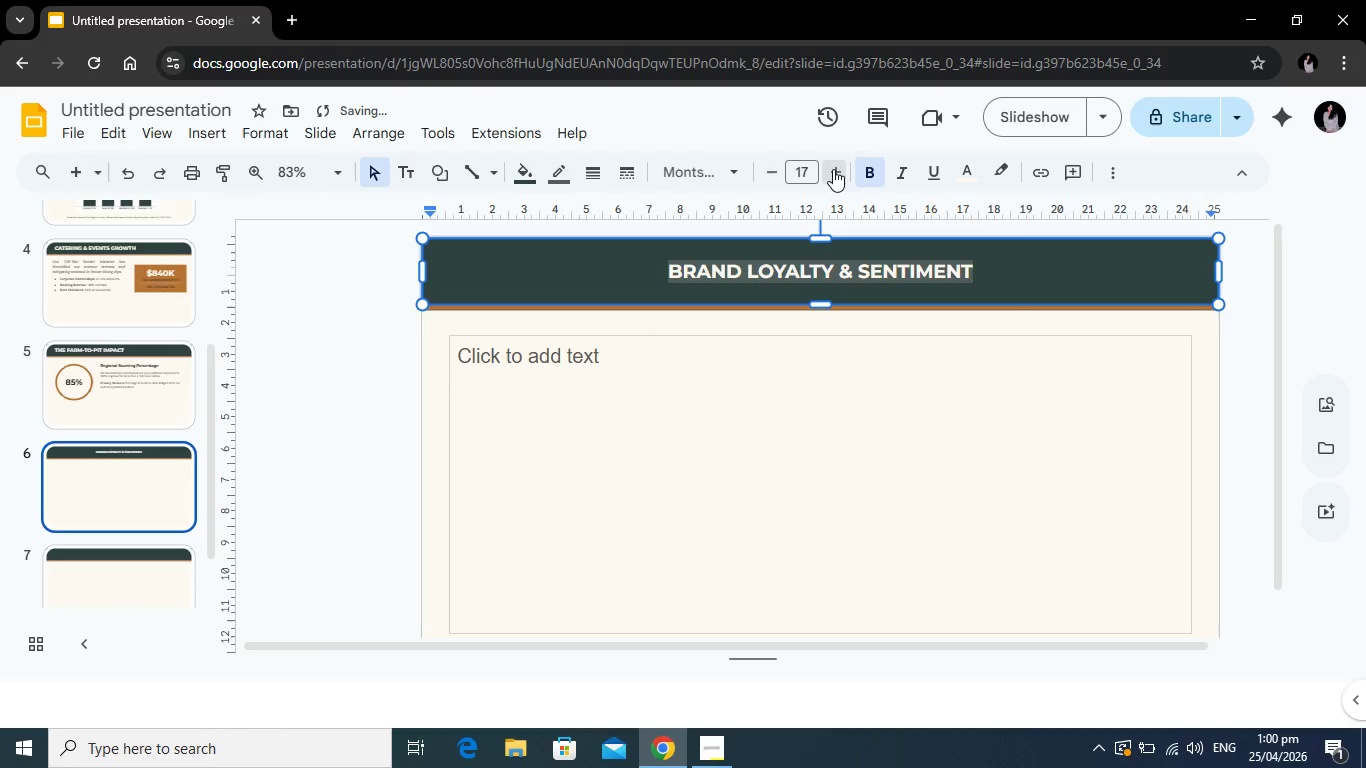 
triple_click([833, 169])
 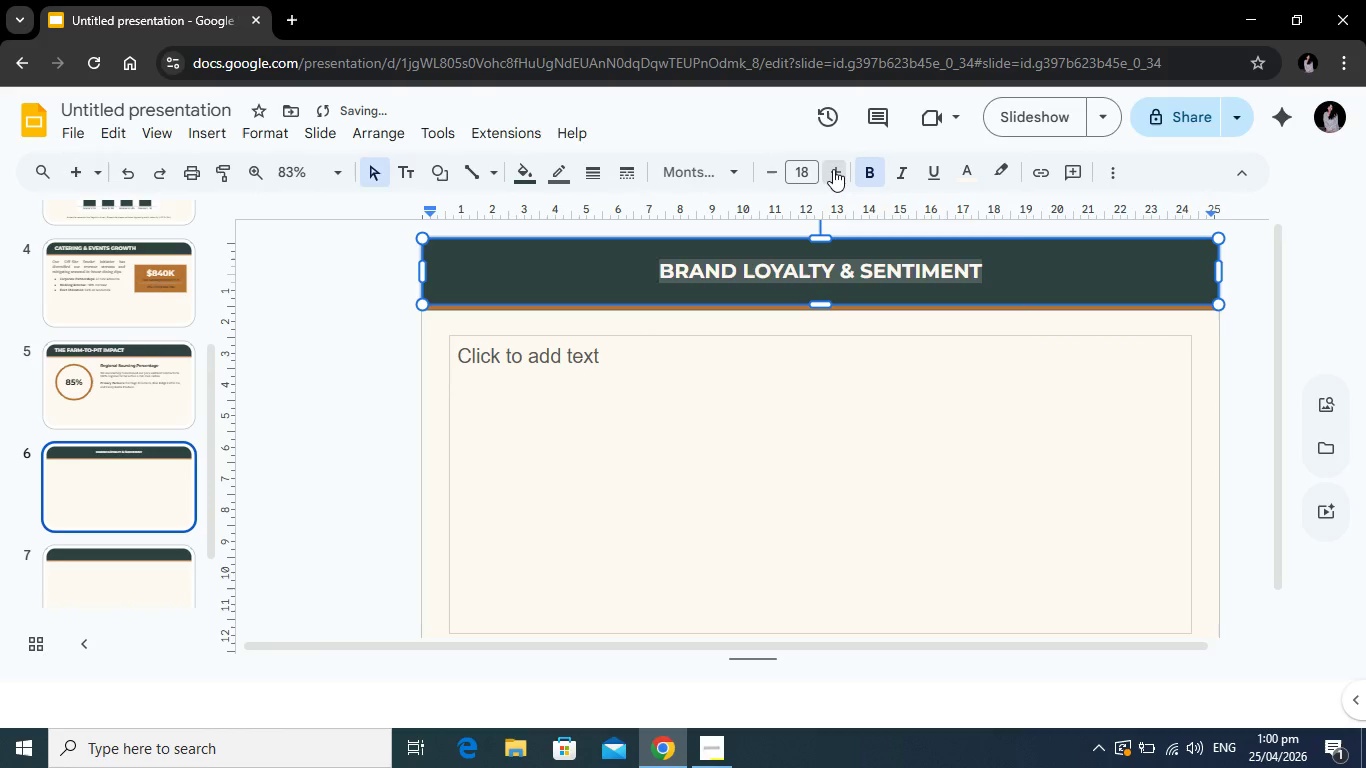 
left_click([833, 169])
 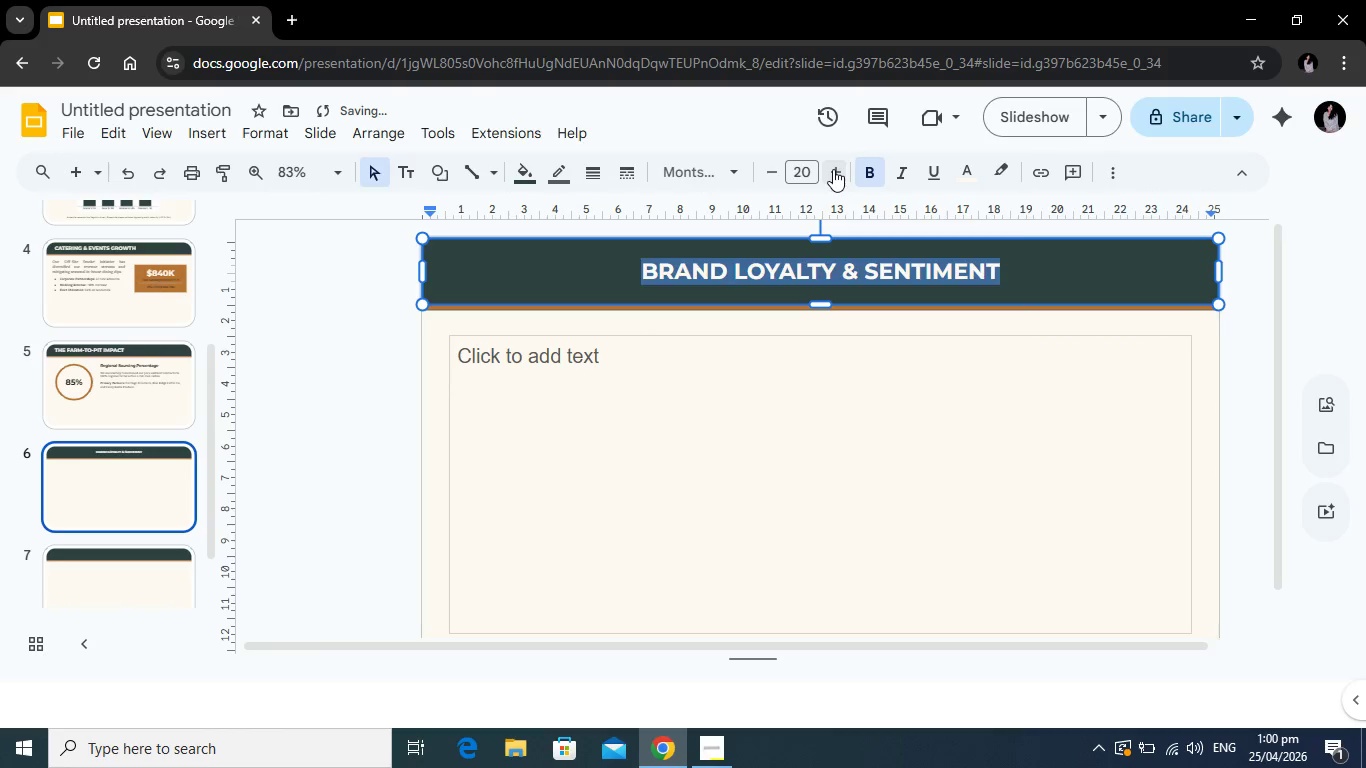 
double_click([833, 169])
 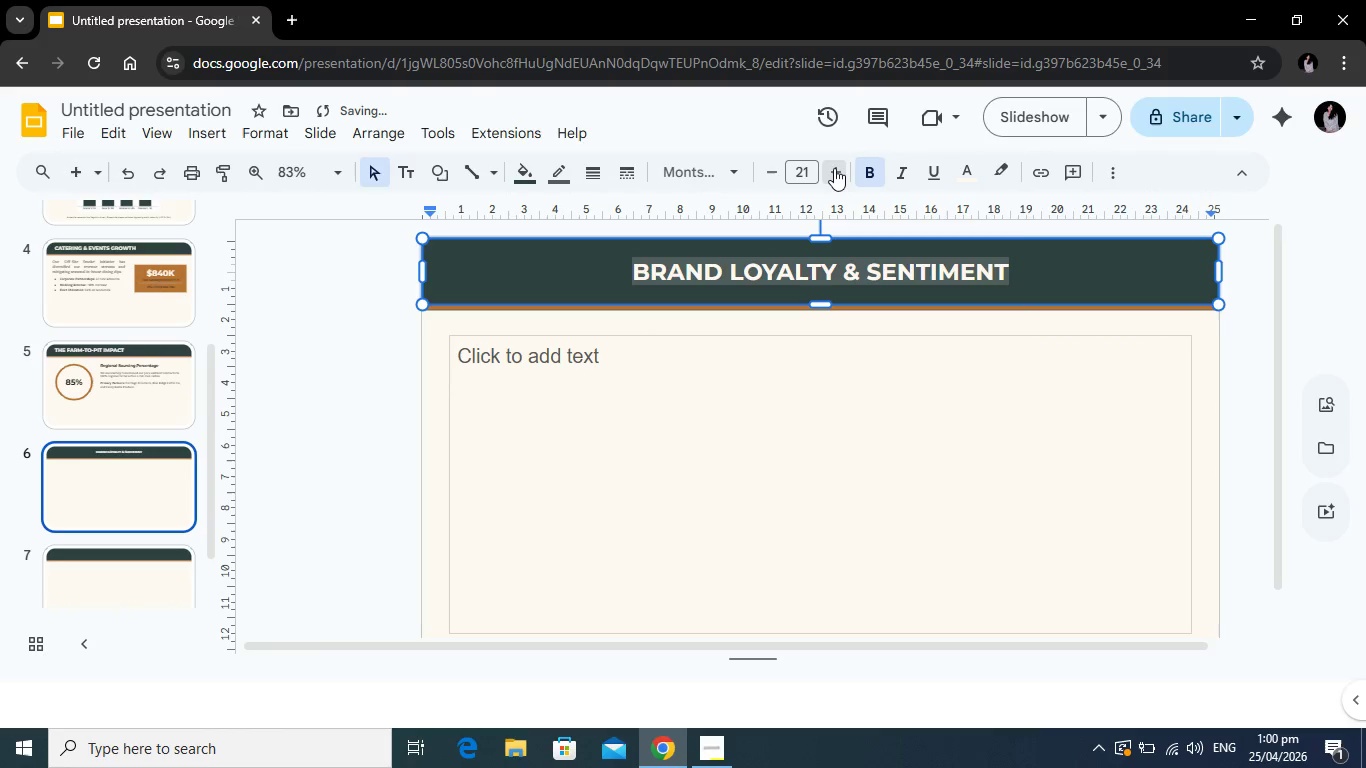 
triple_click([834, 168])
 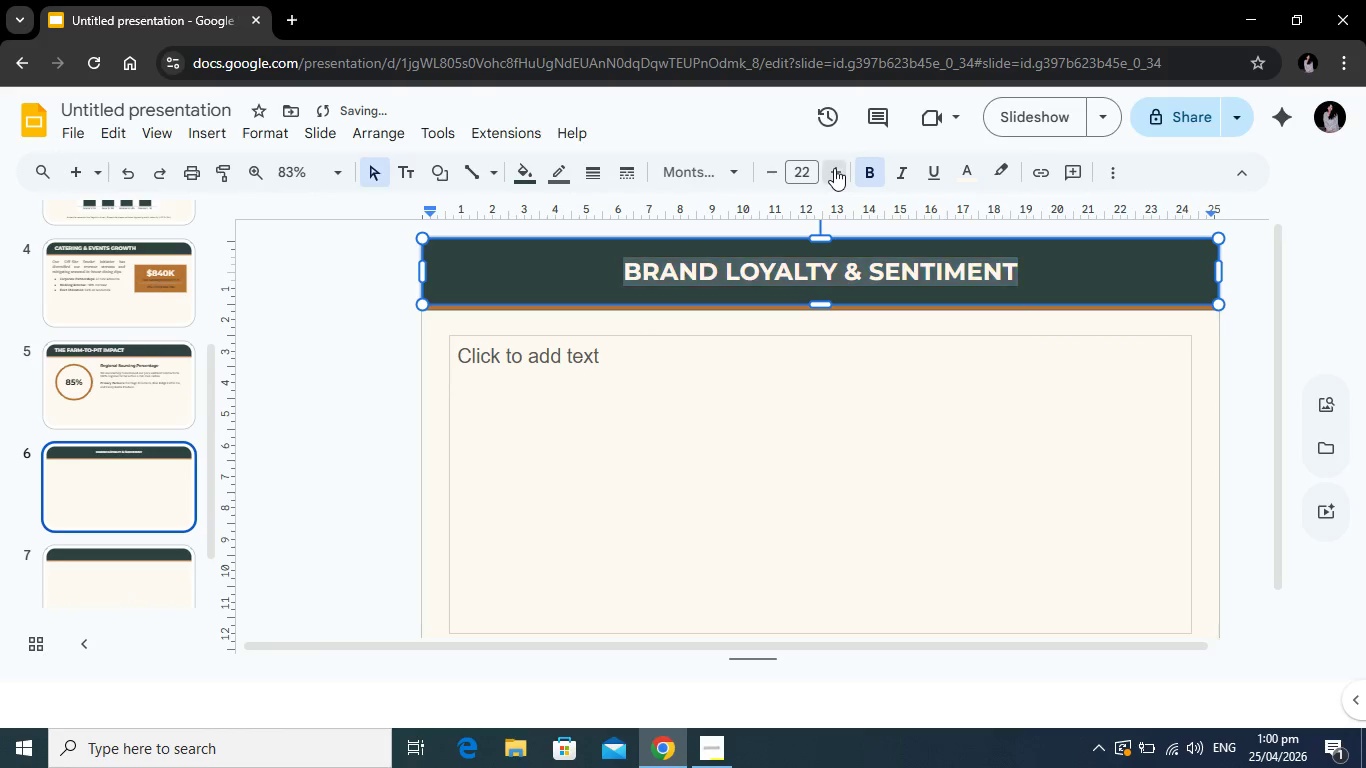 
triple_click([834, 168])
 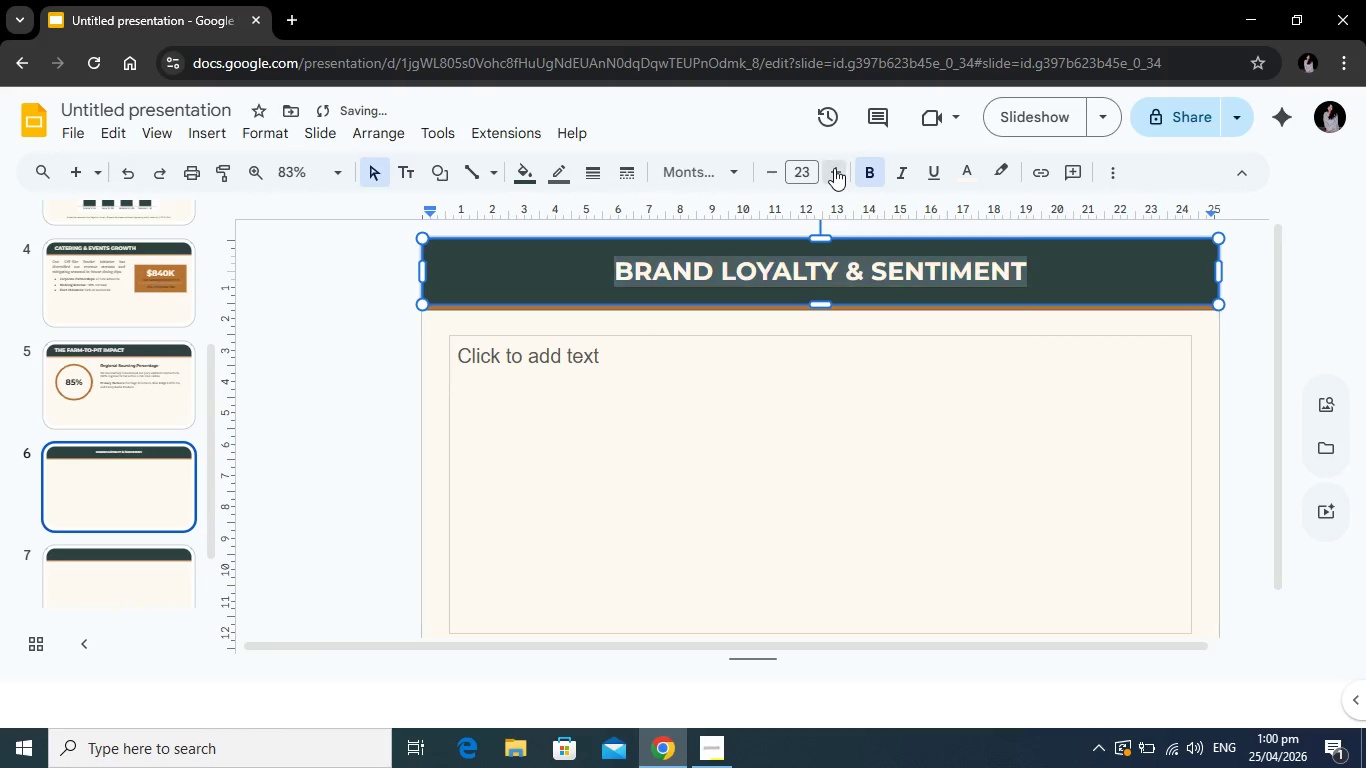 
triple_click([834, 168])
 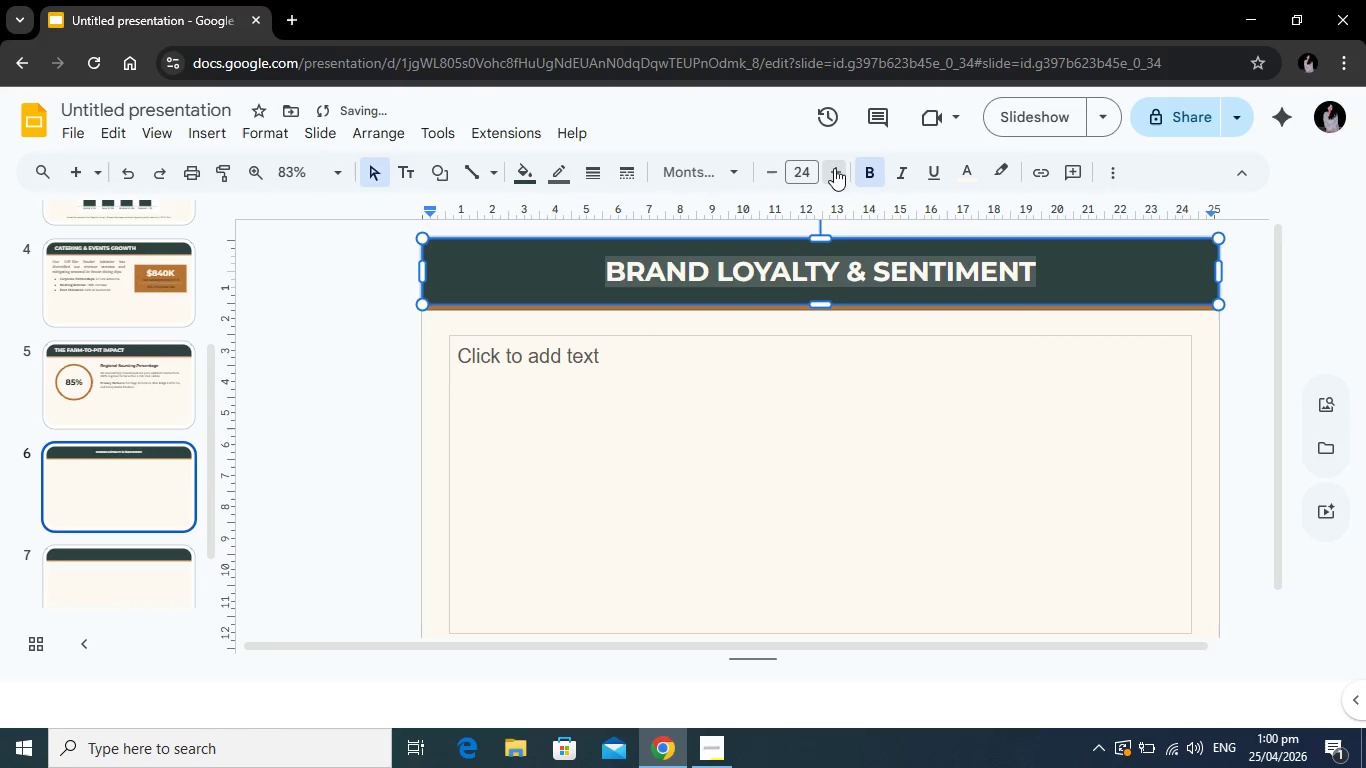 
left_click([834, 168])
 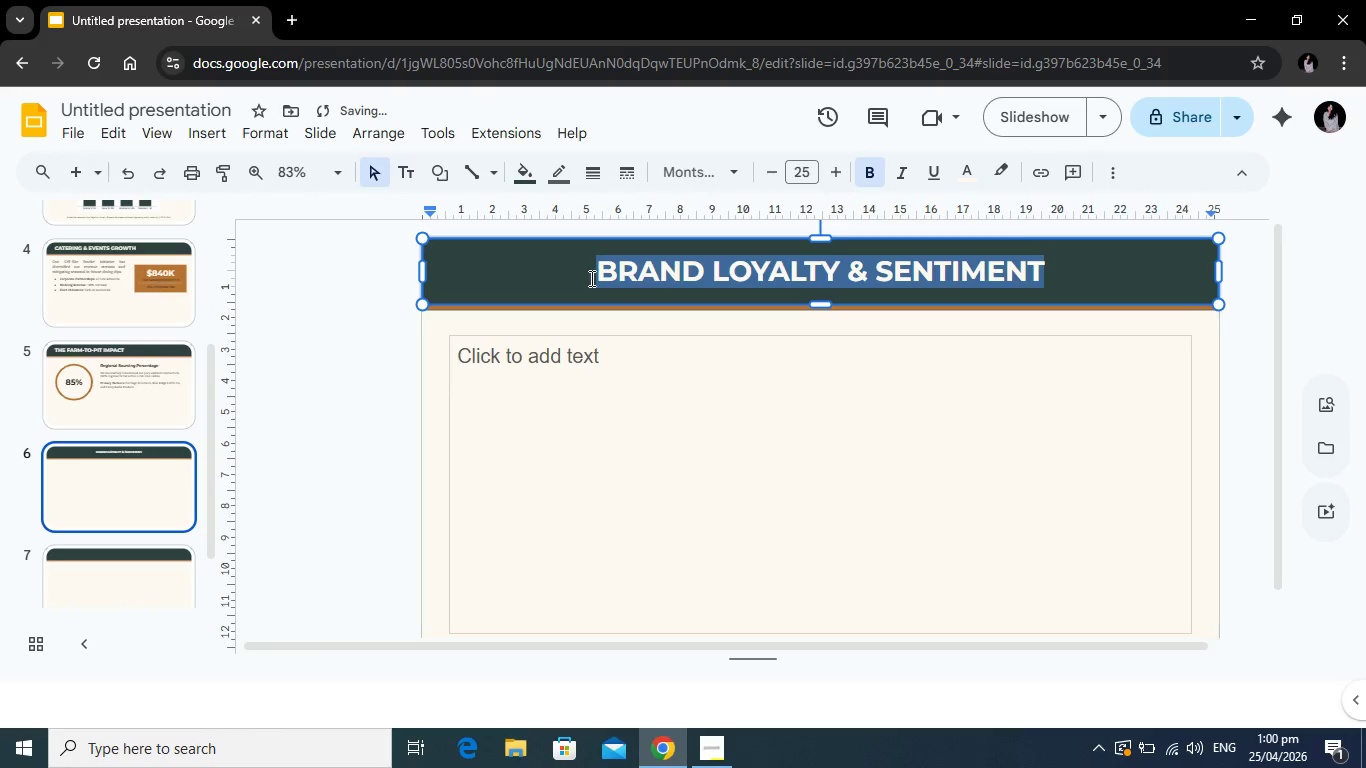 
left_click([591, 278])
 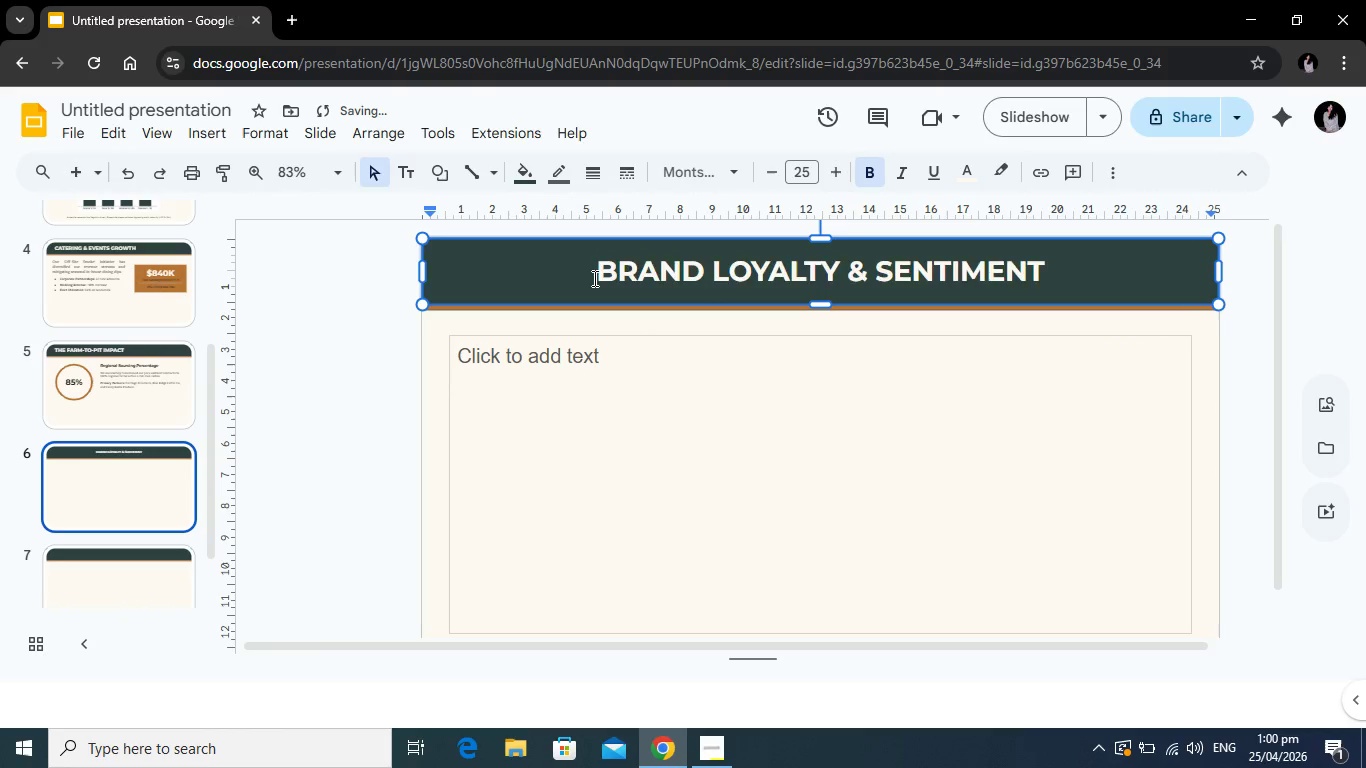 
key(Backspace)
 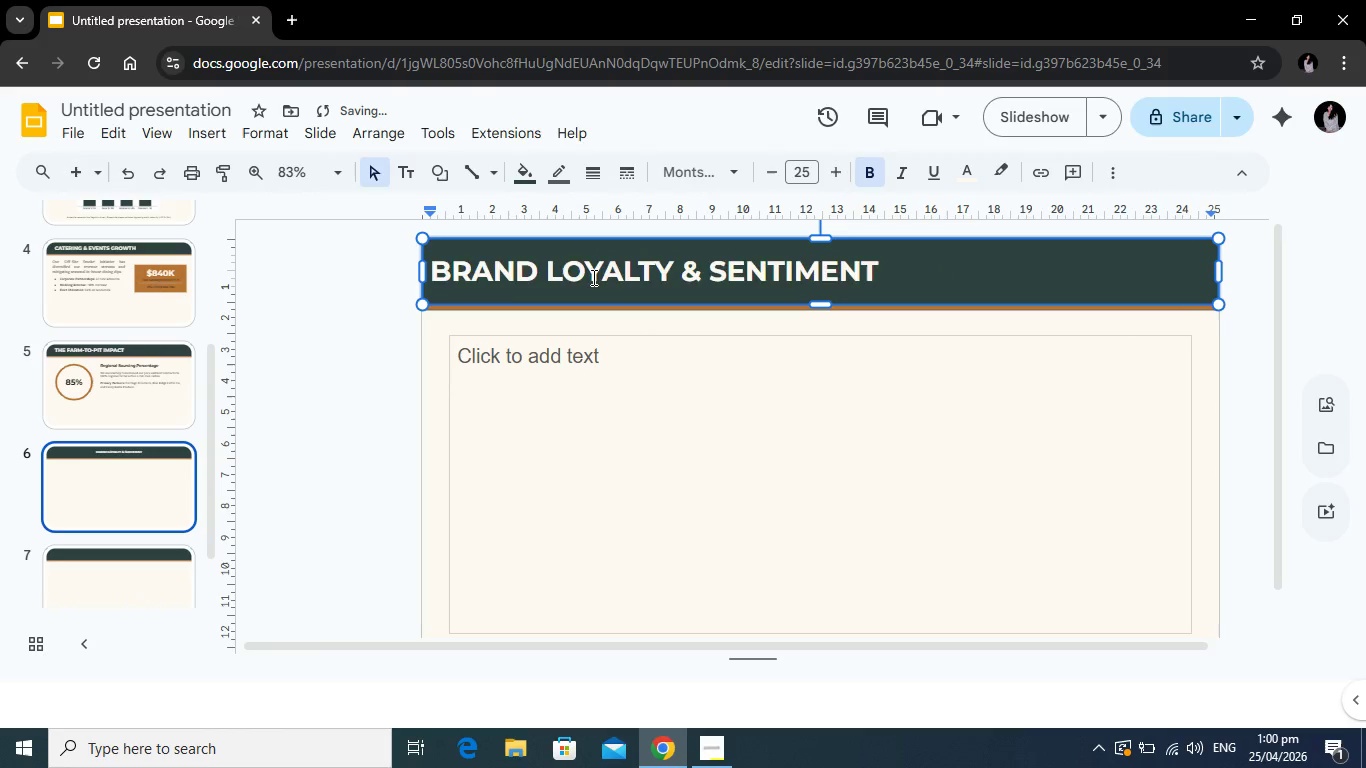 
key(Tab)
 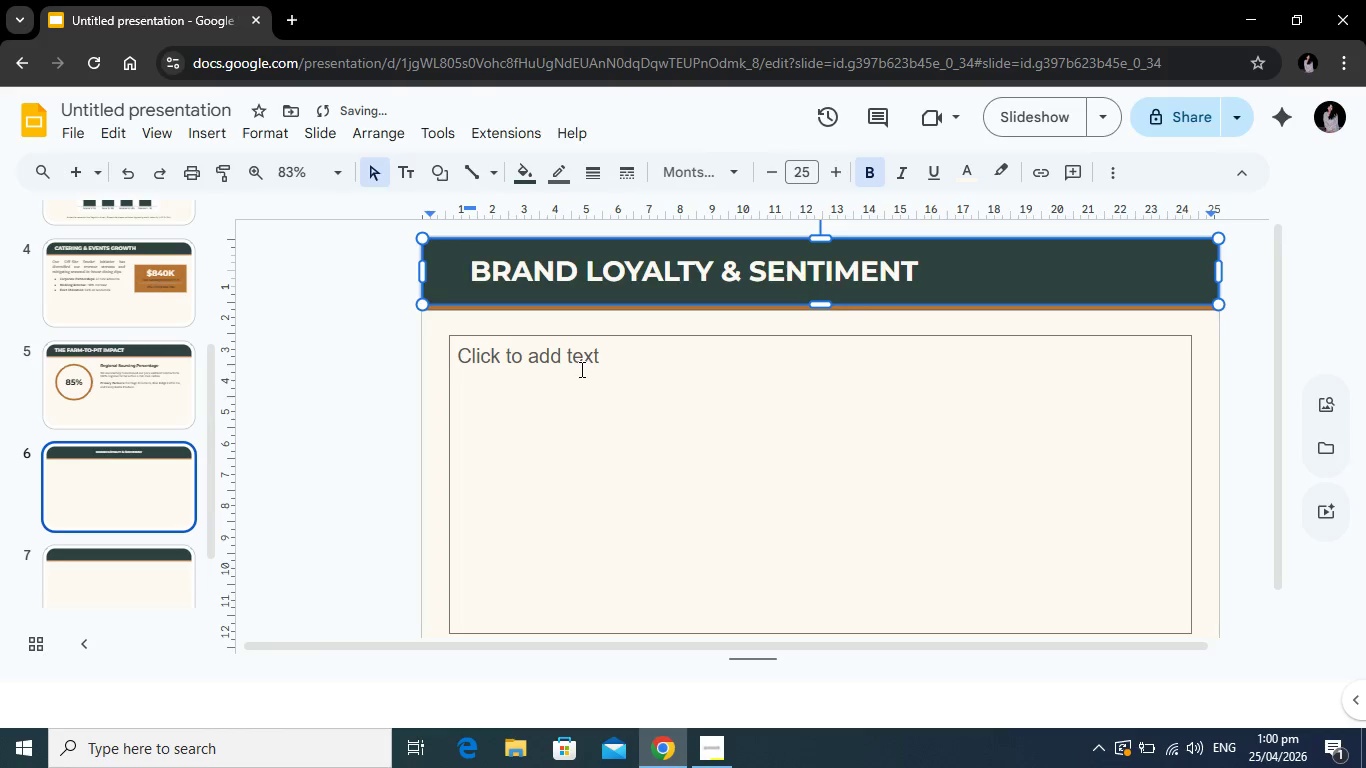 
left_click([580, 369])
 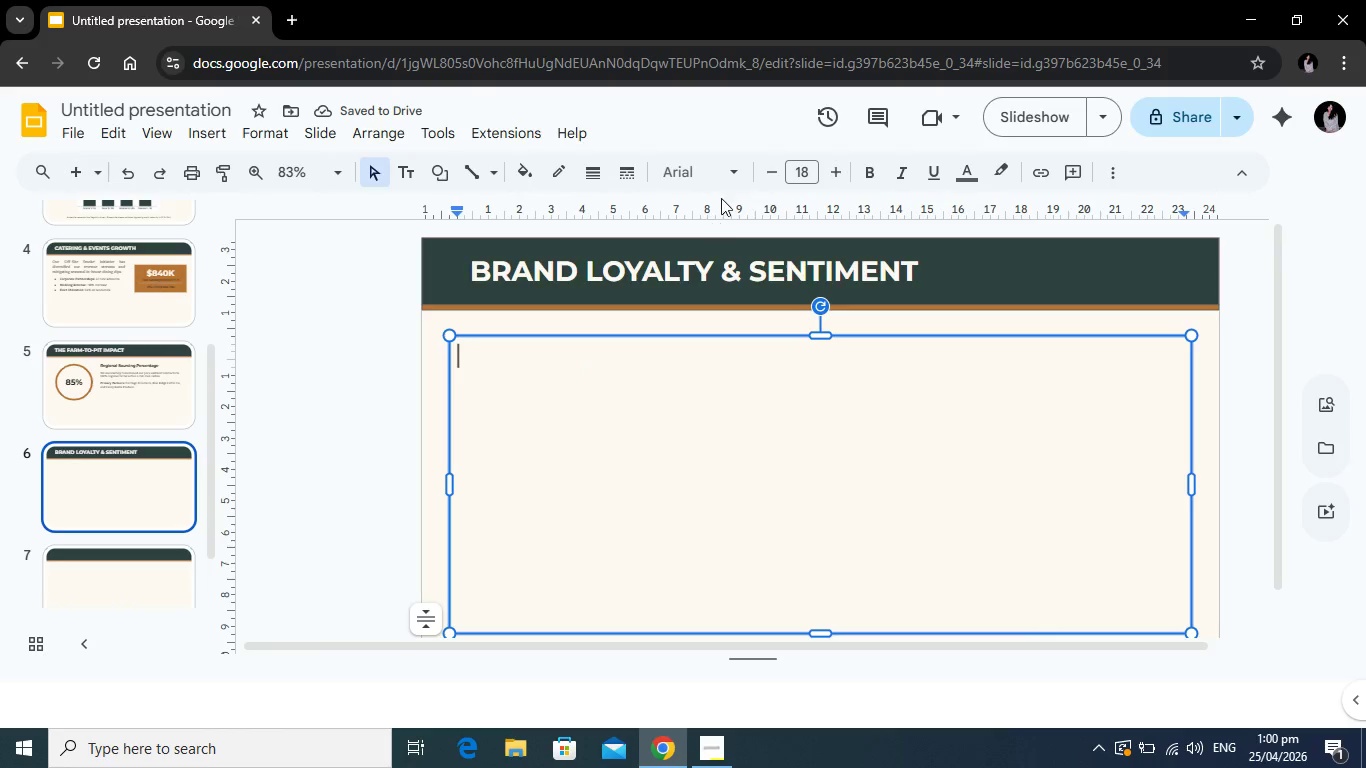 
left_click([721, 175])
 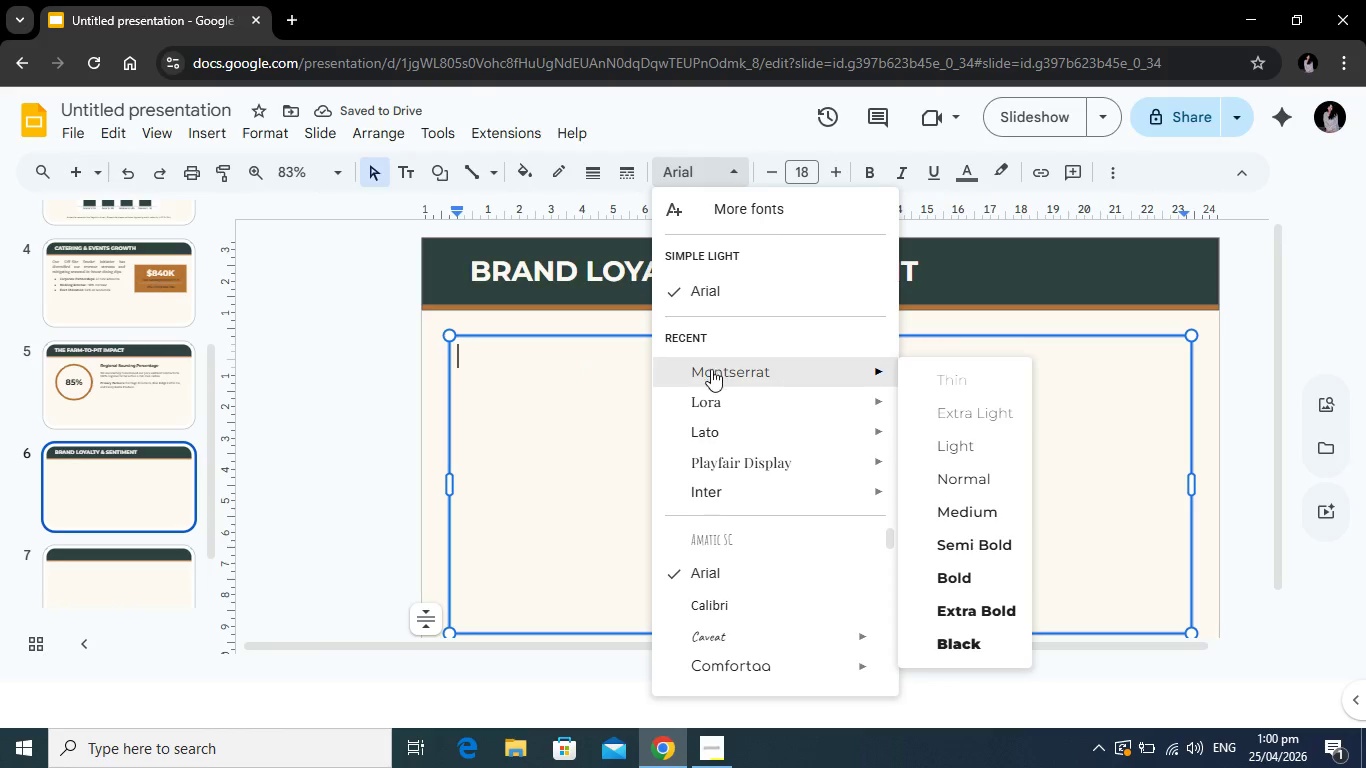 
left_click([701, 401])
 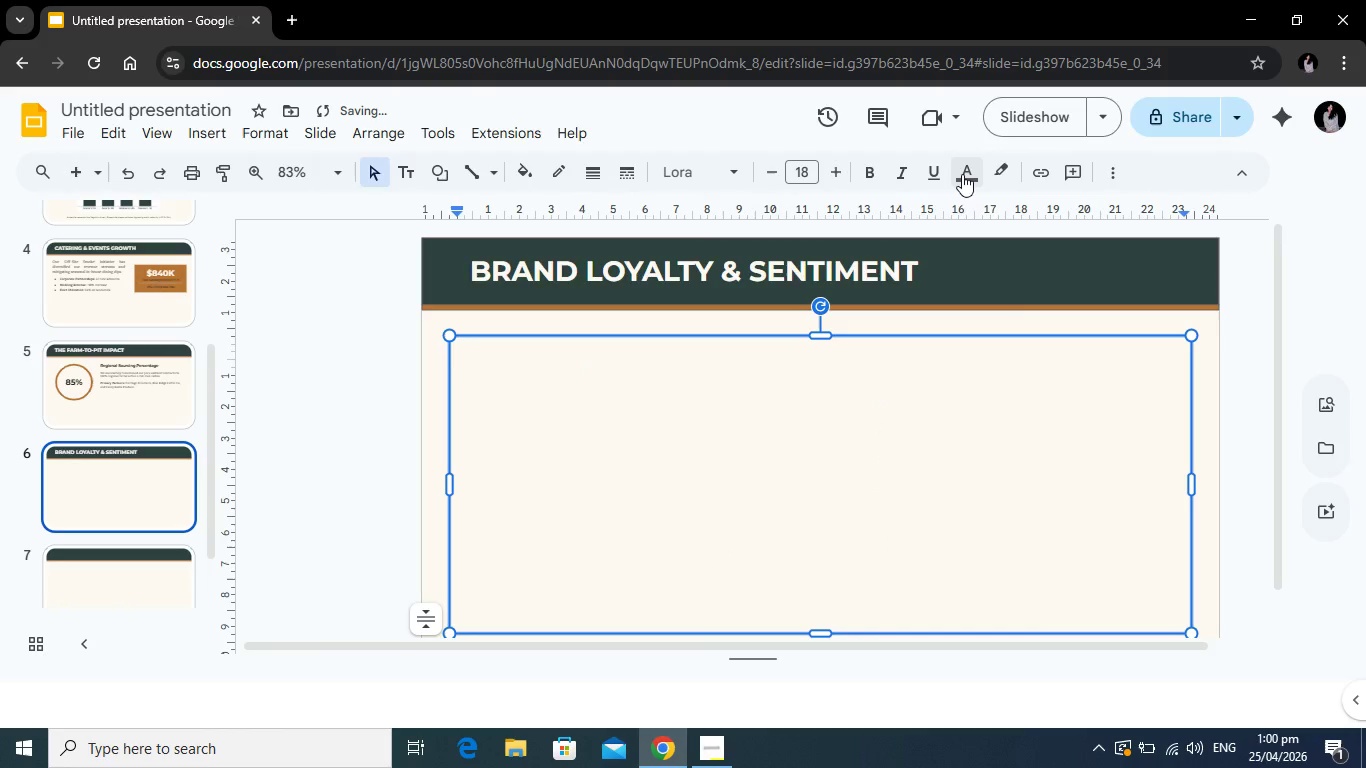 
left_click([962, 174])
 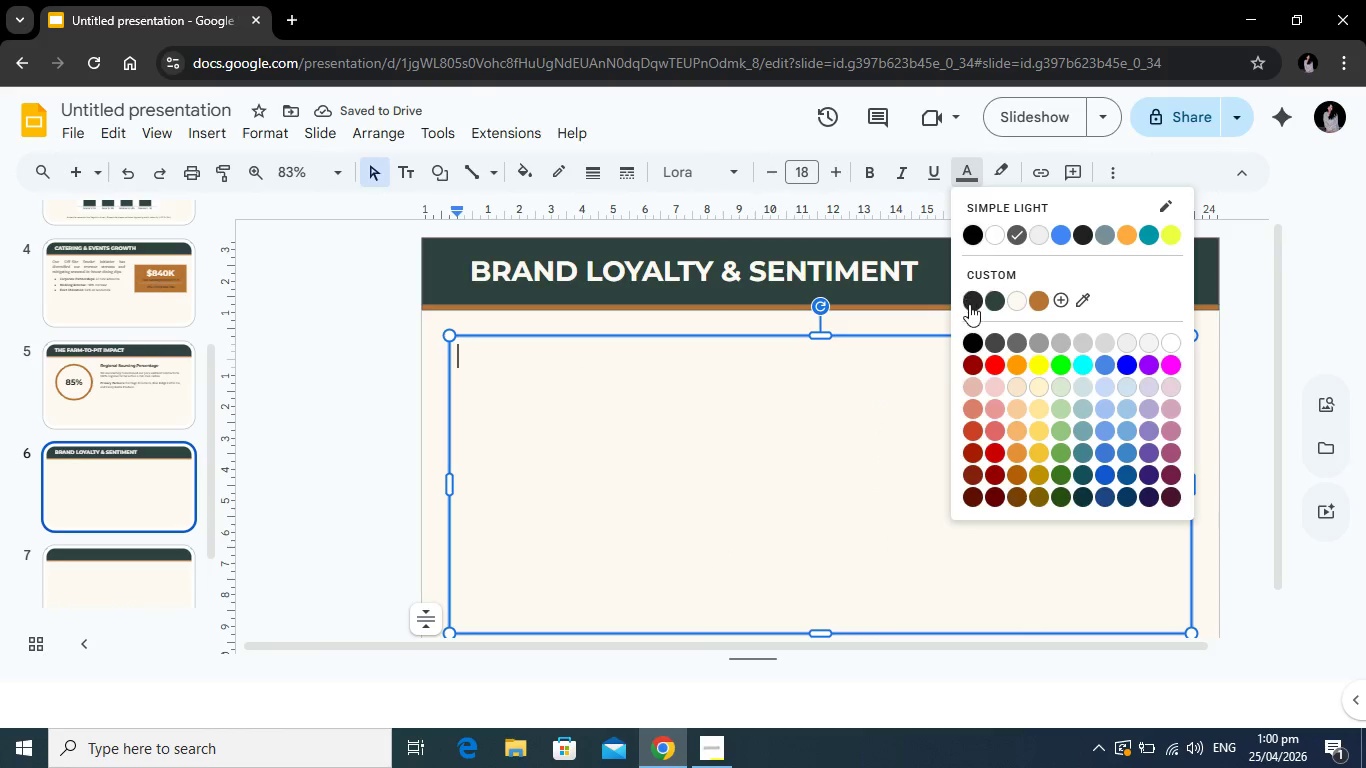 
left_click([970, 305])
 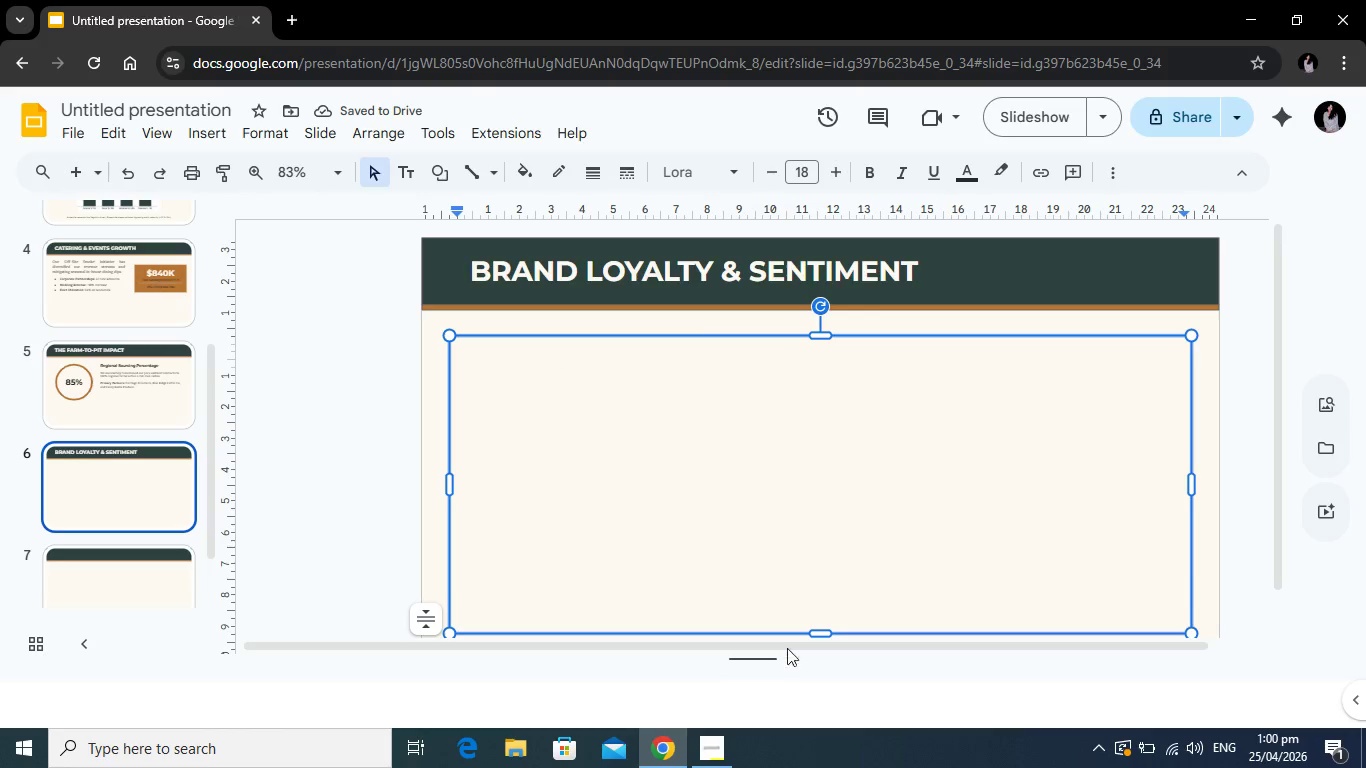 
left_click_drag(start_coordinate=[816, 636], to_coordinate=[784, 370])
 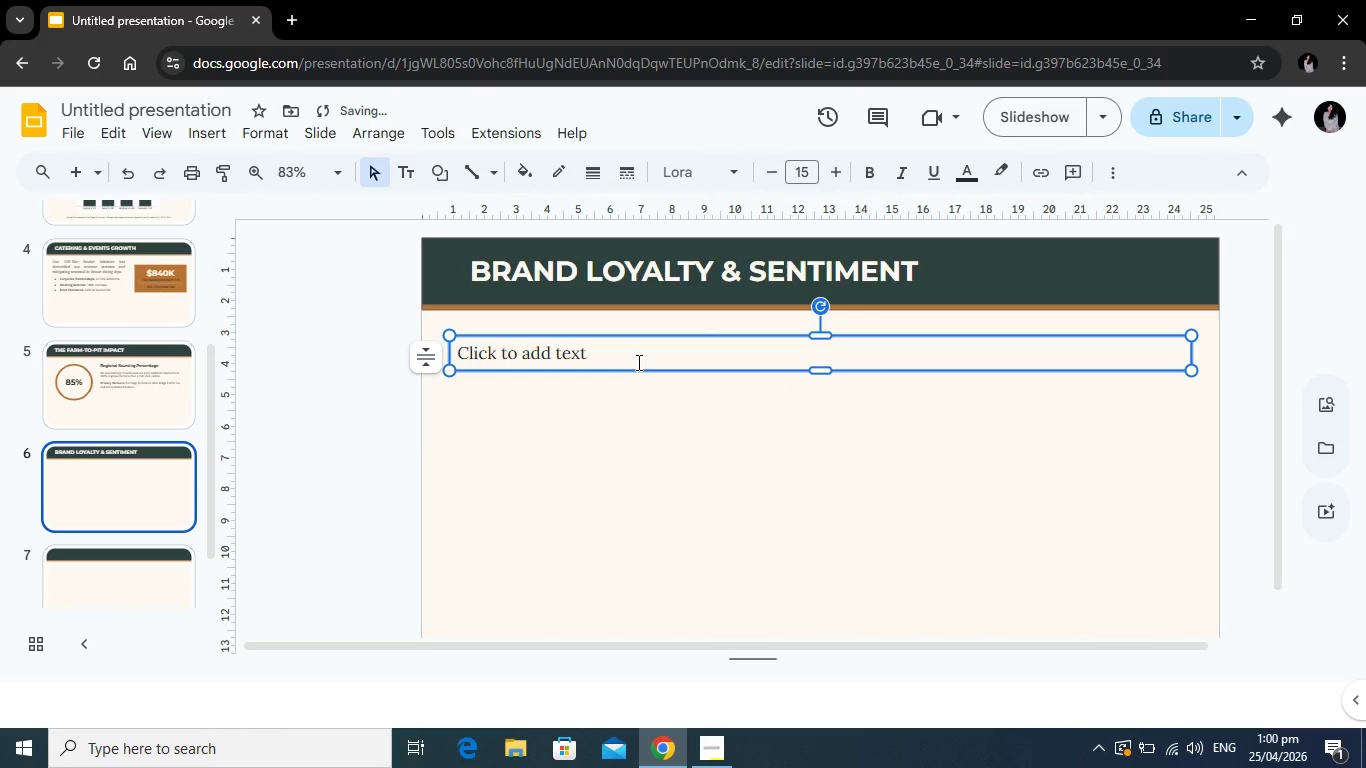 
left_click([637, 362])
 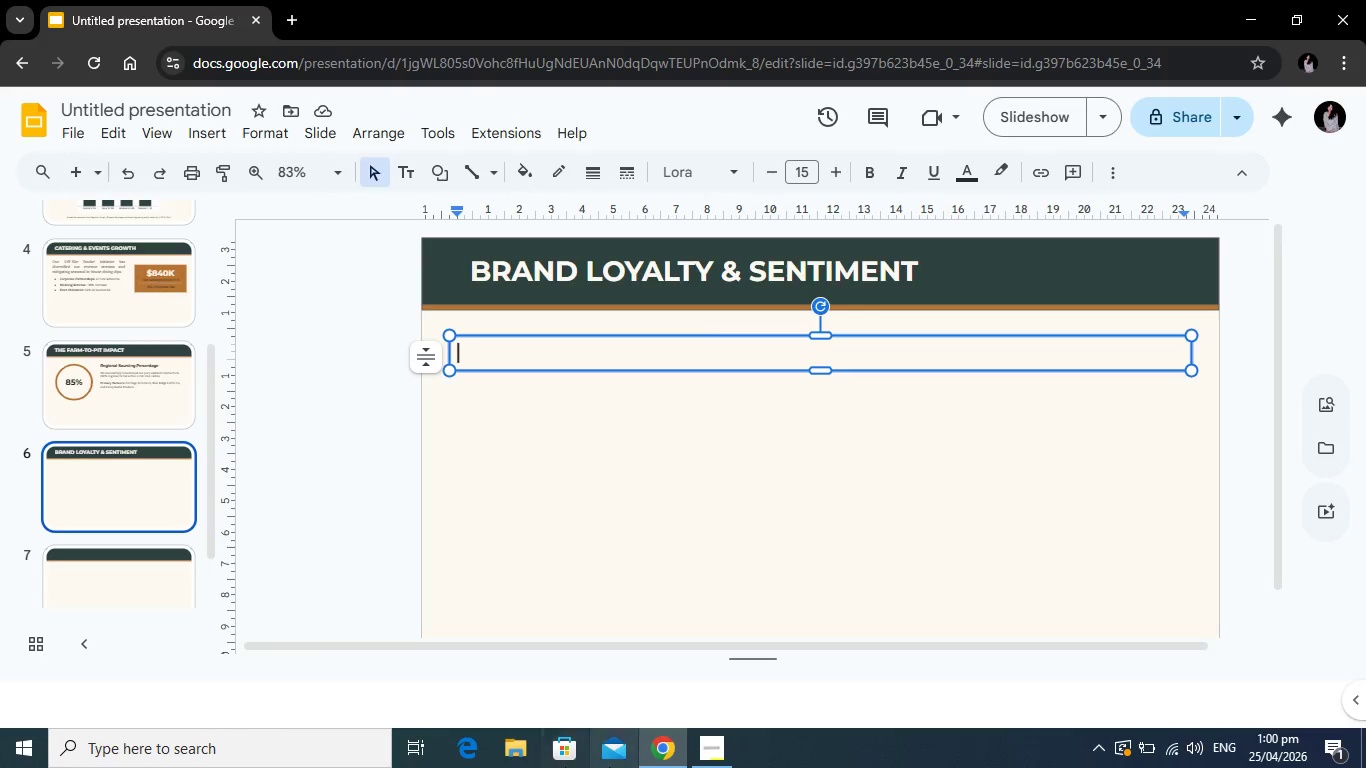 
wait(10.38)
 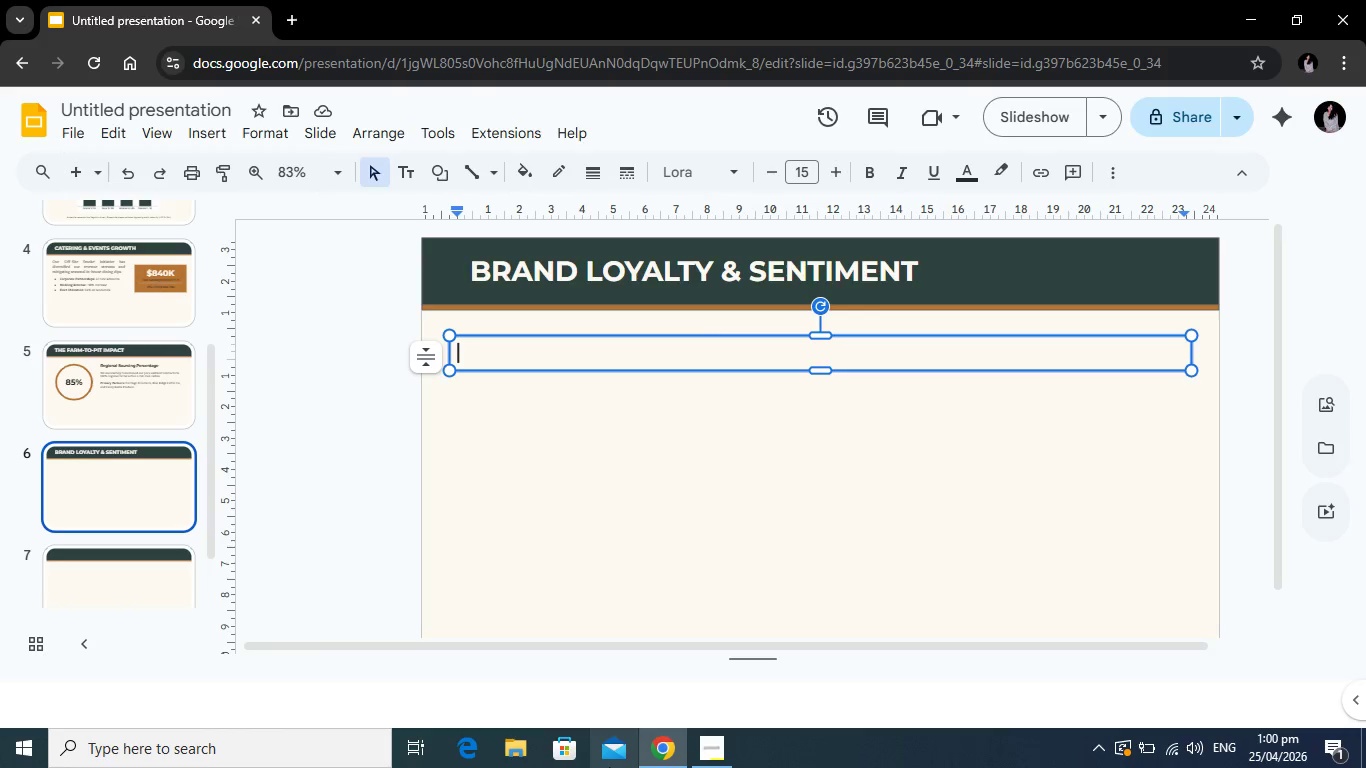 
type(The 'Smokehou)
 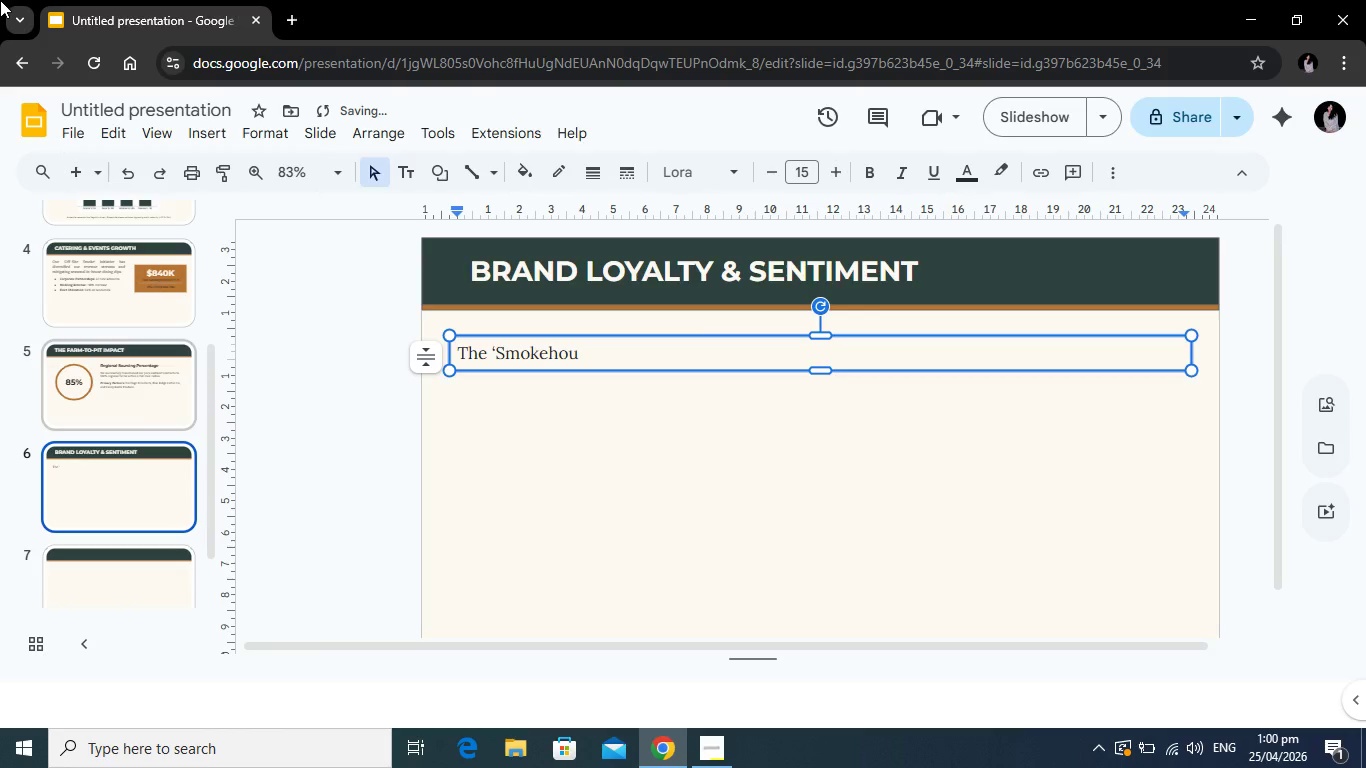 
type(se Rewards' program)
 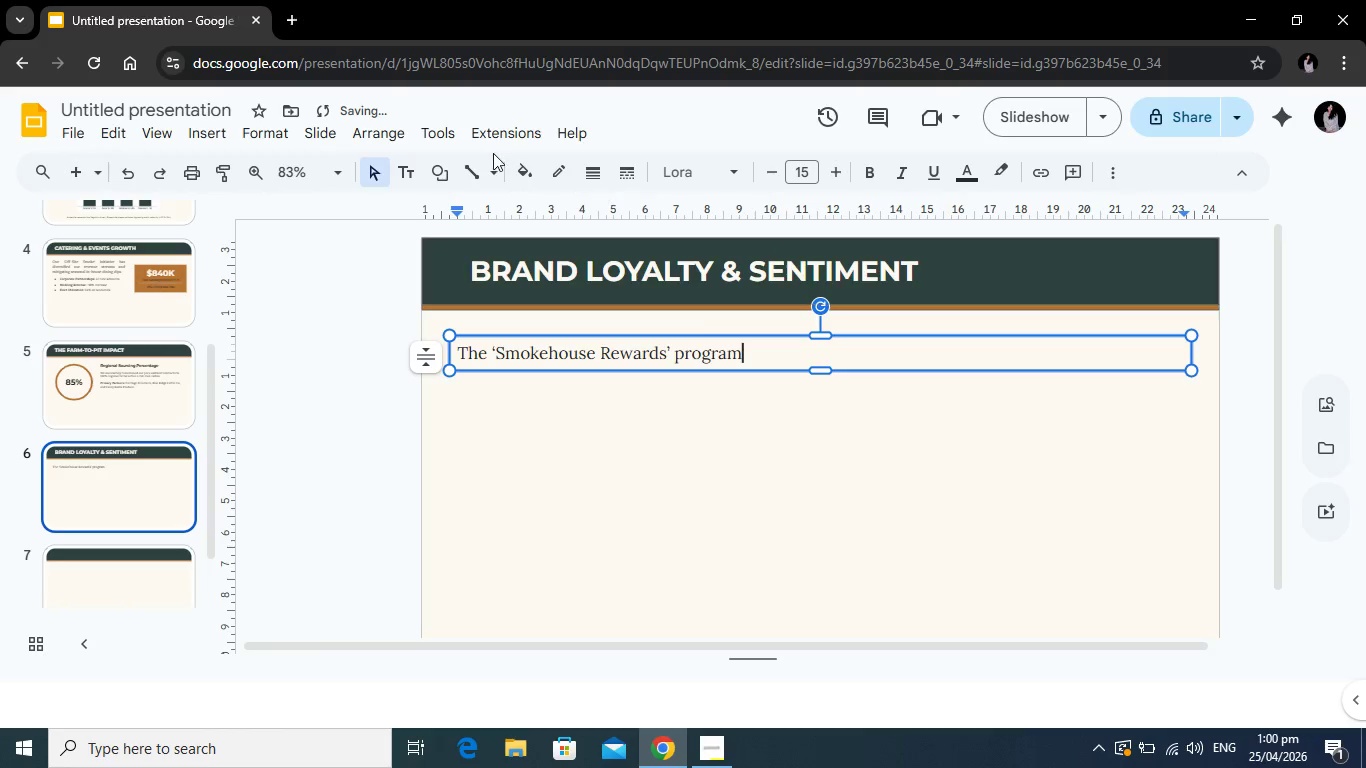 
key(Space)
 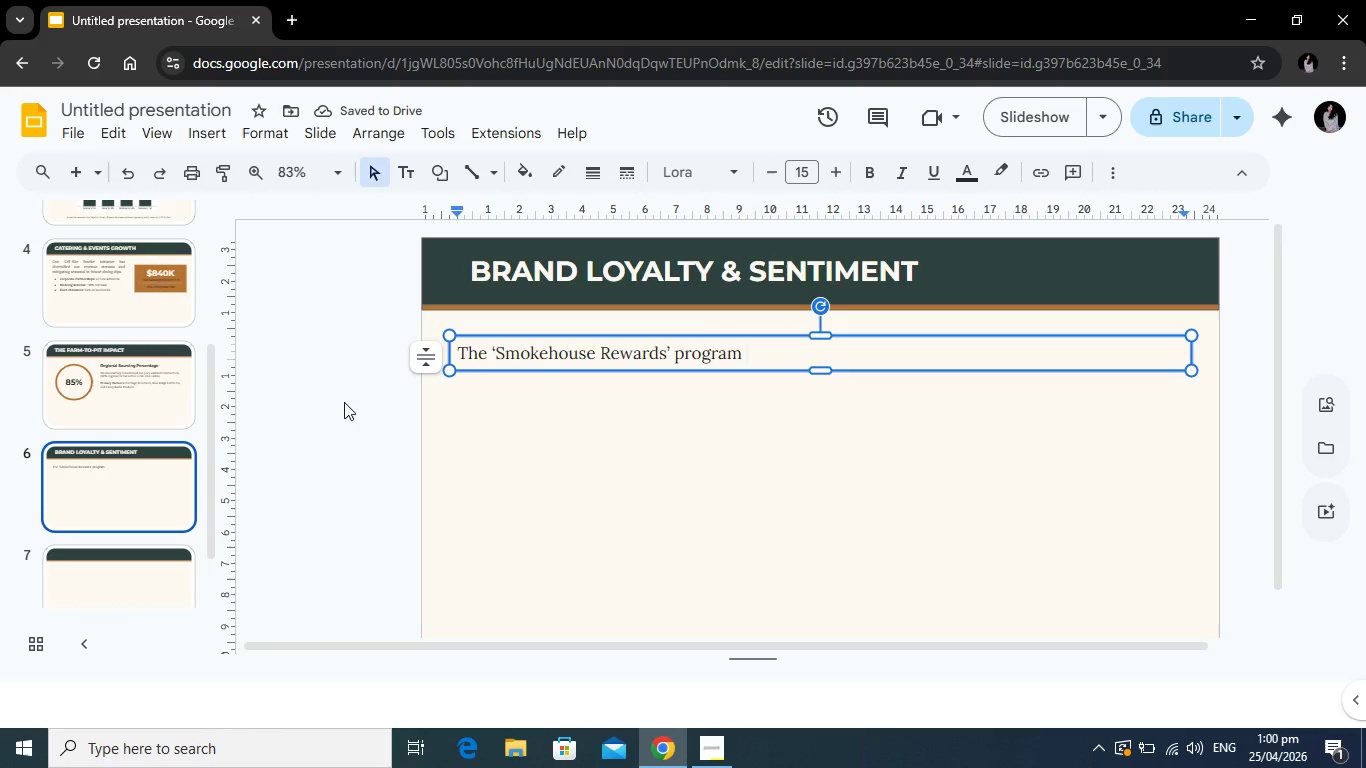 
type(now)
 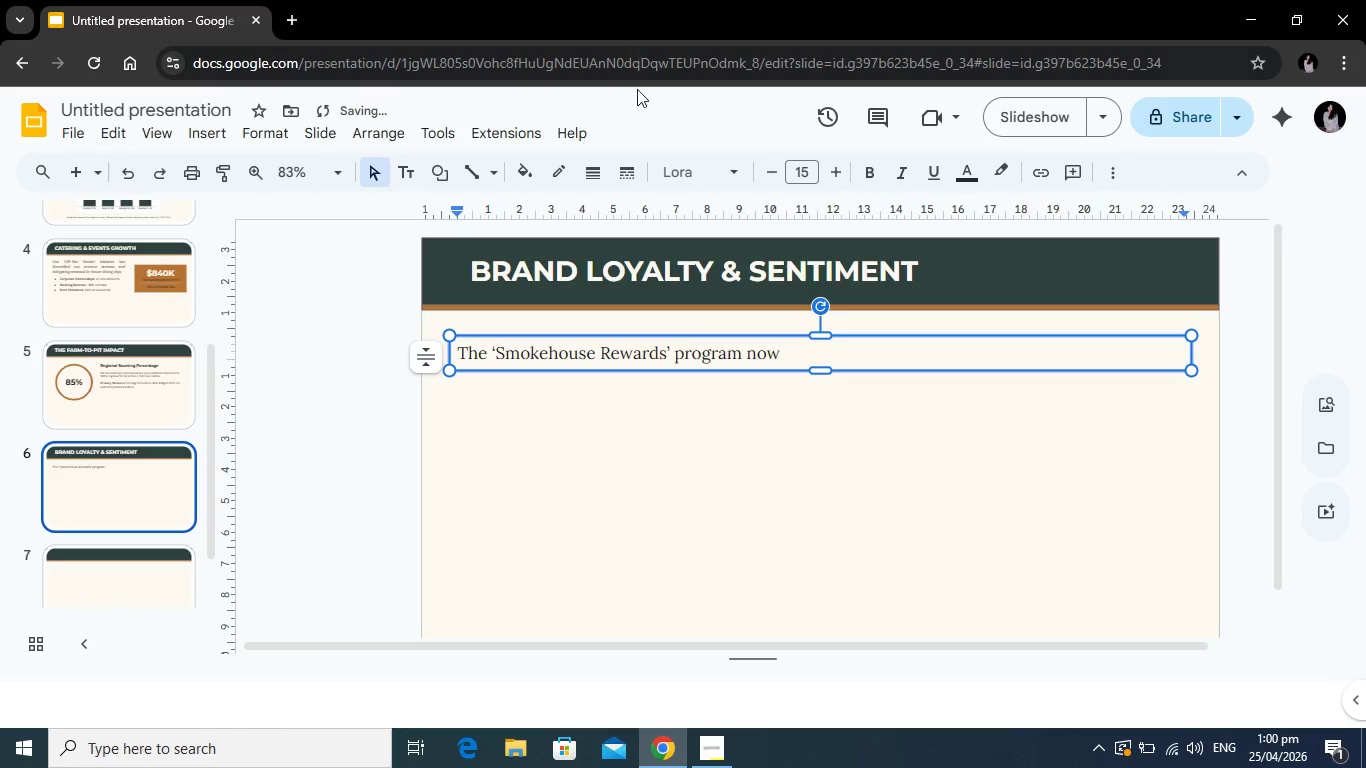 
type( boasts 12,000 active members,)
key(Backspace)
type(.)
 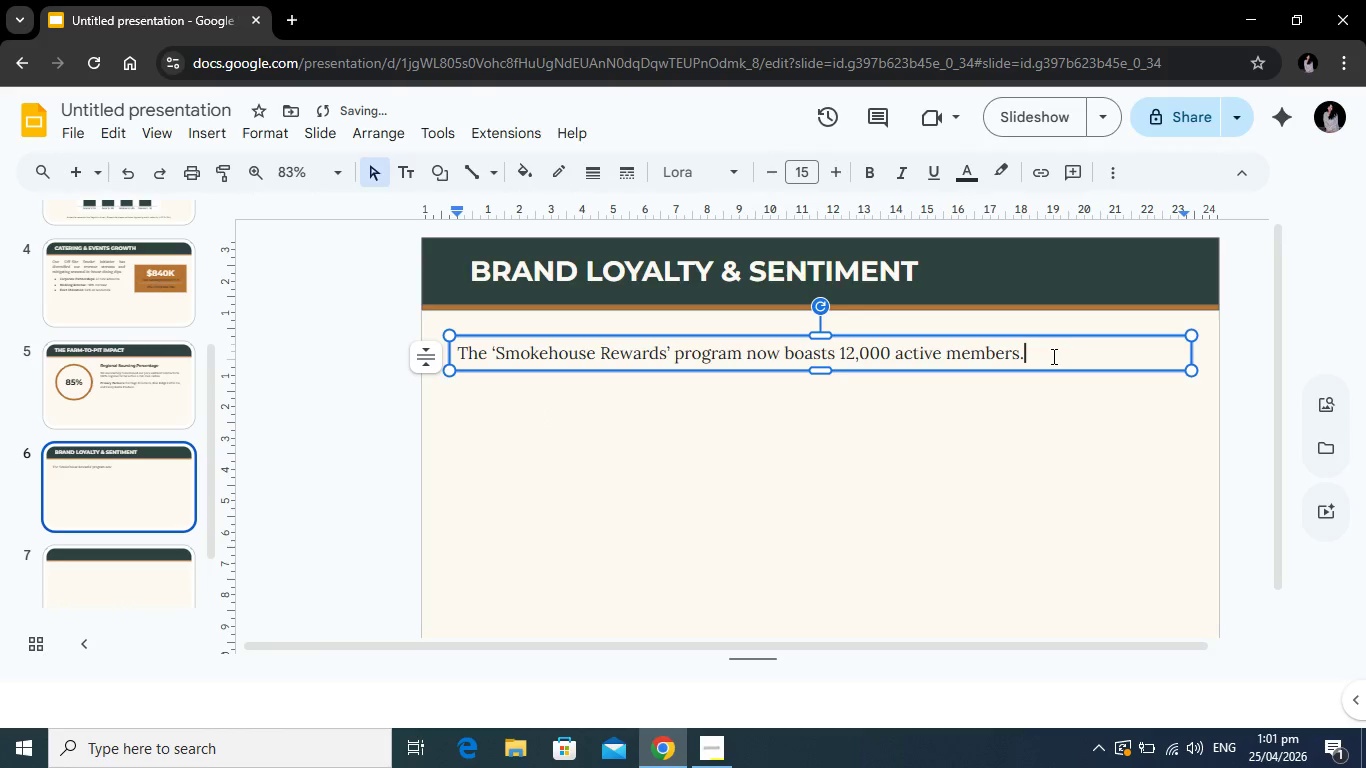 
left_click_drag(start_coordinate=[1051, 356], to_coordinate=[459, 366])
 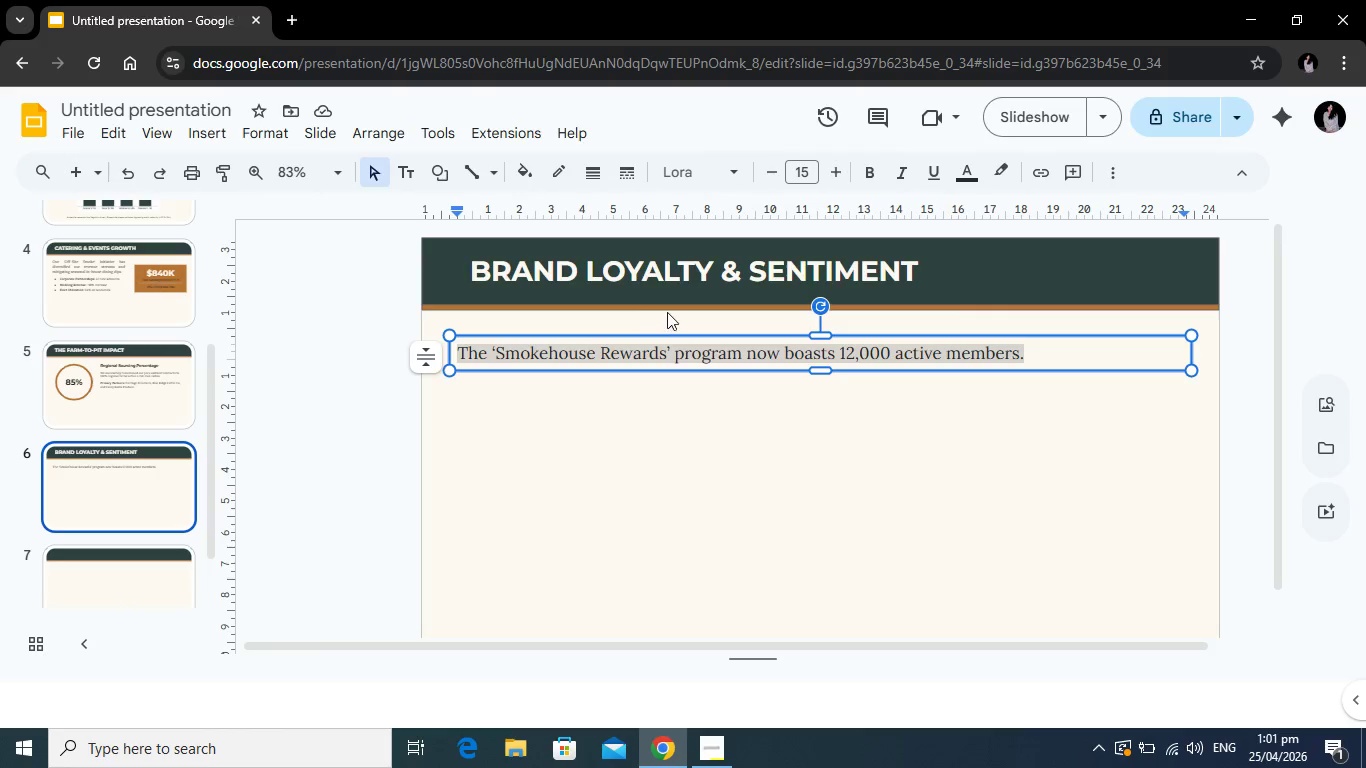 
wait(8.7)
 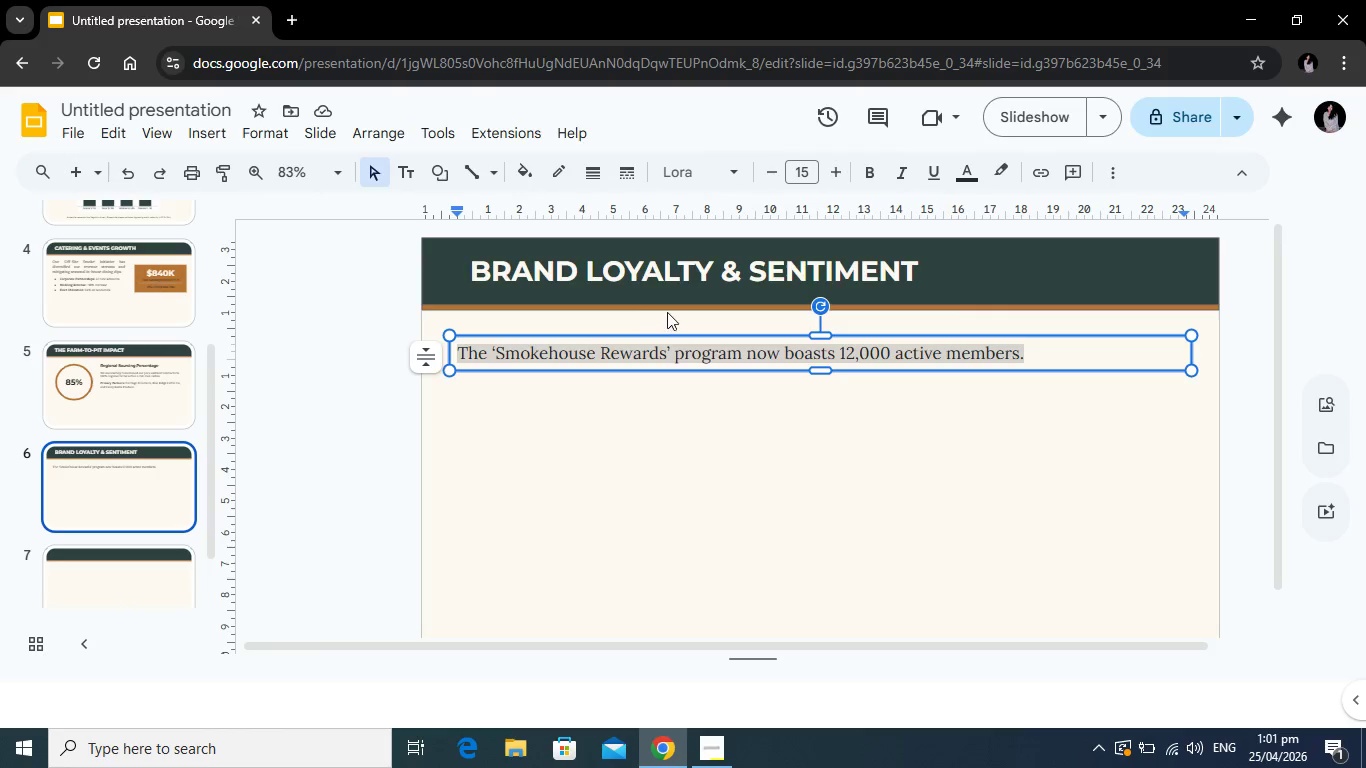 
left_click([974, 173])
 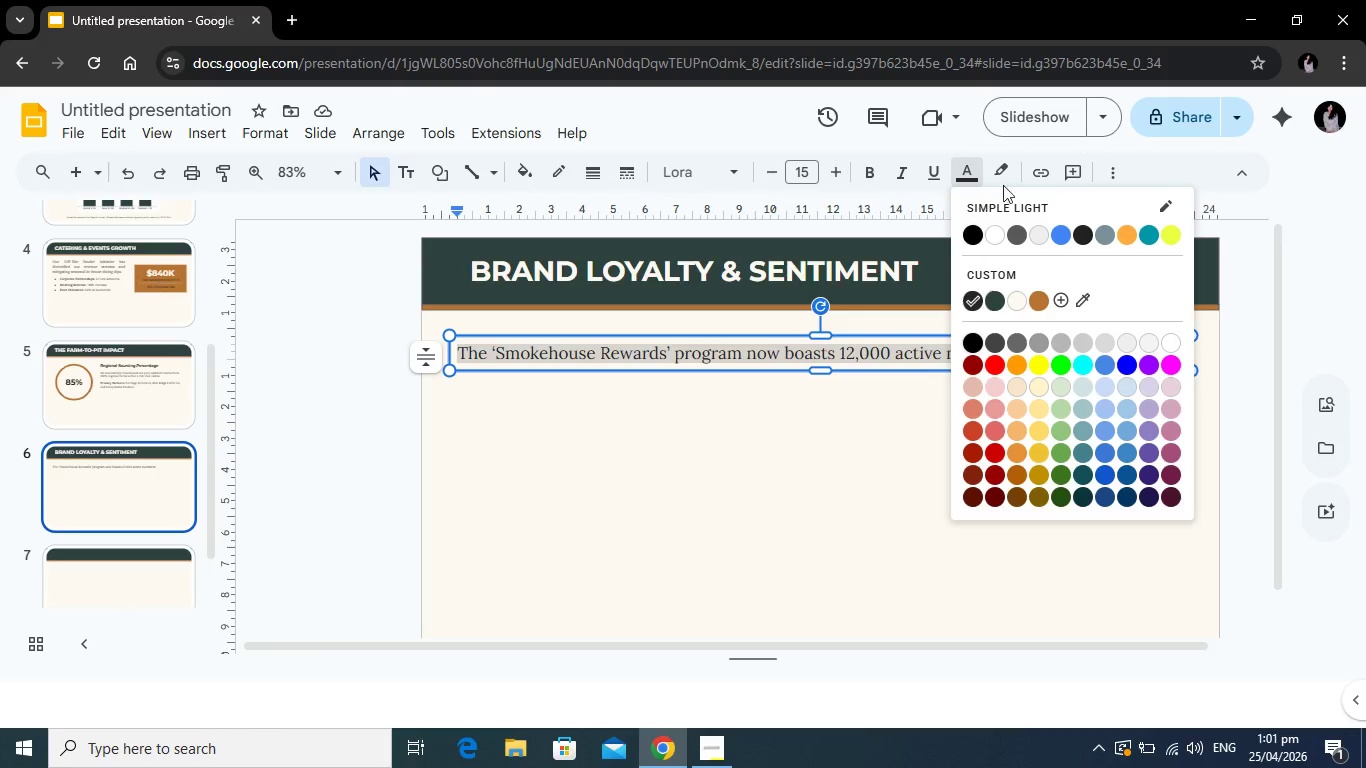 
wait(6.95)
 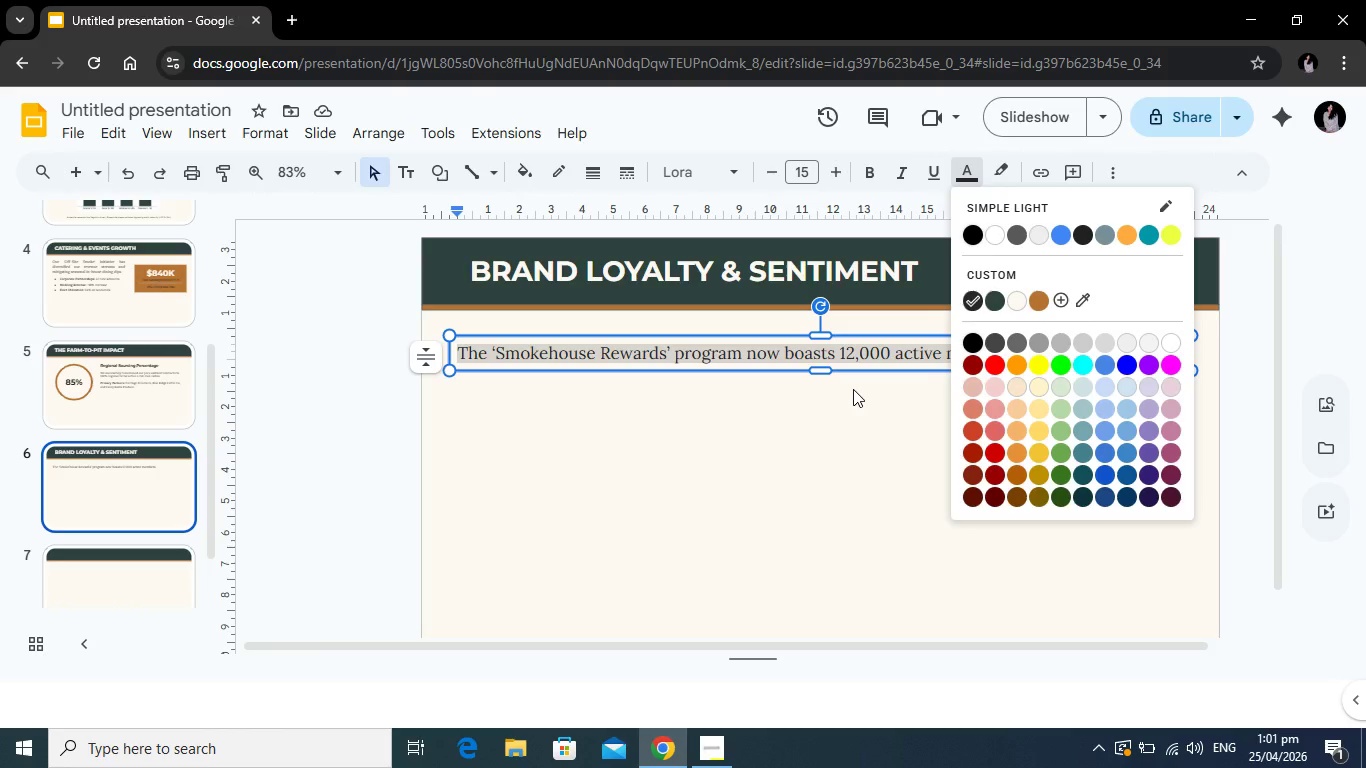 
left_click([979, 302])
 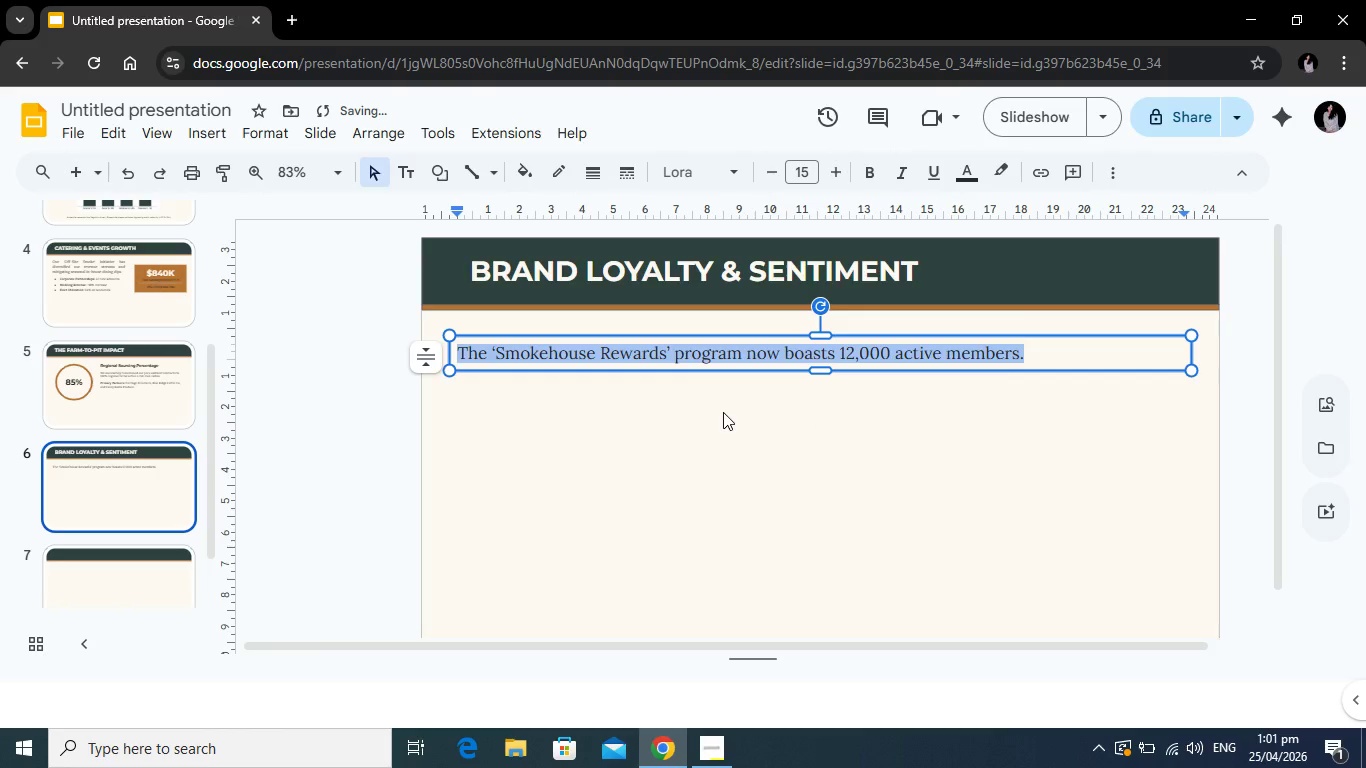 
left_click([723, 412])
 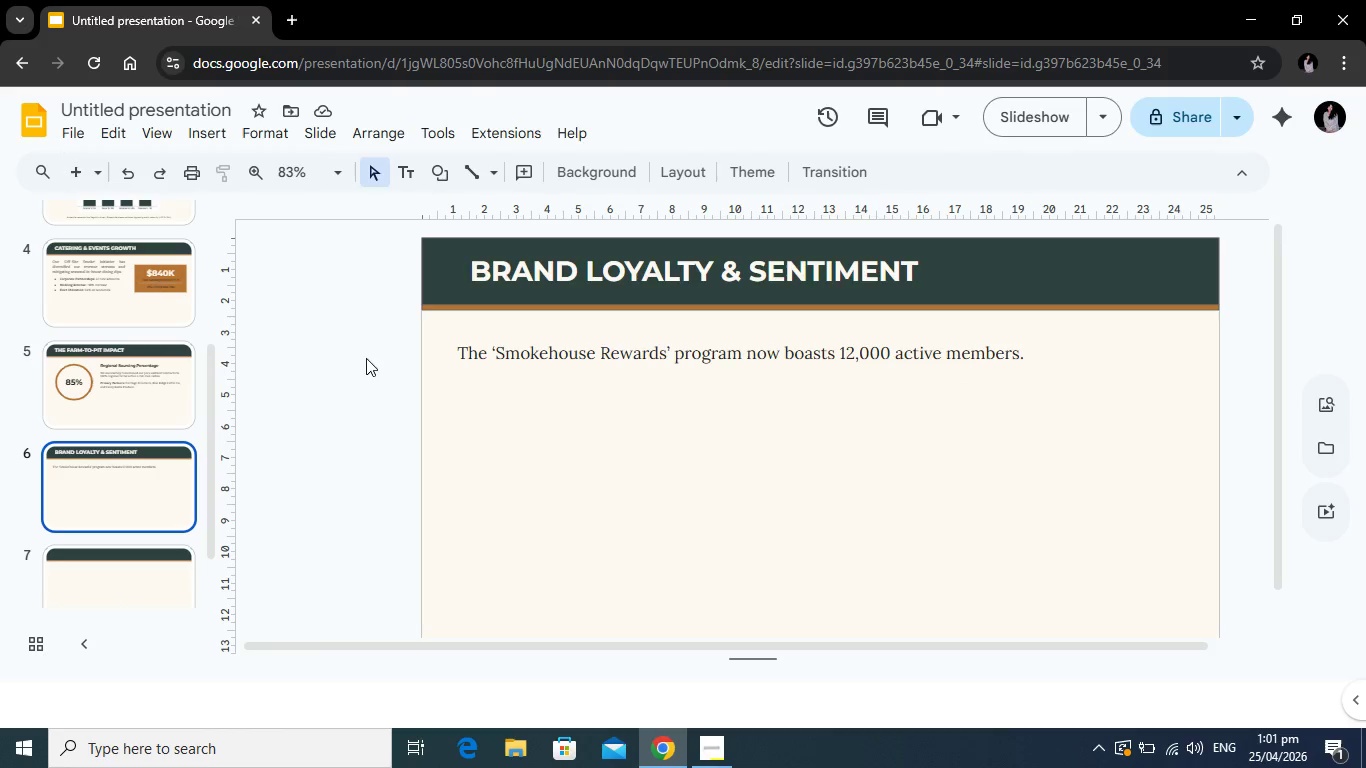 
wait(10.72)
 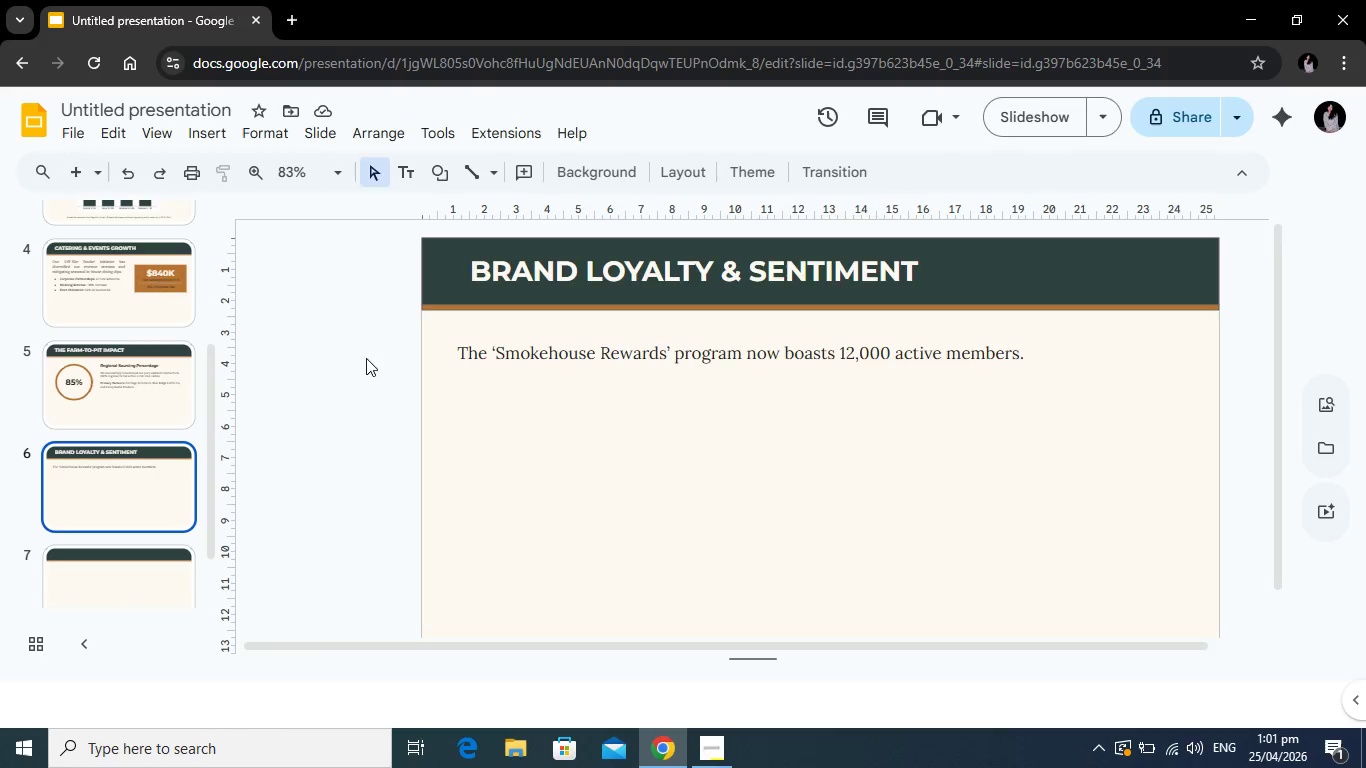 
left_click([699, 363])
 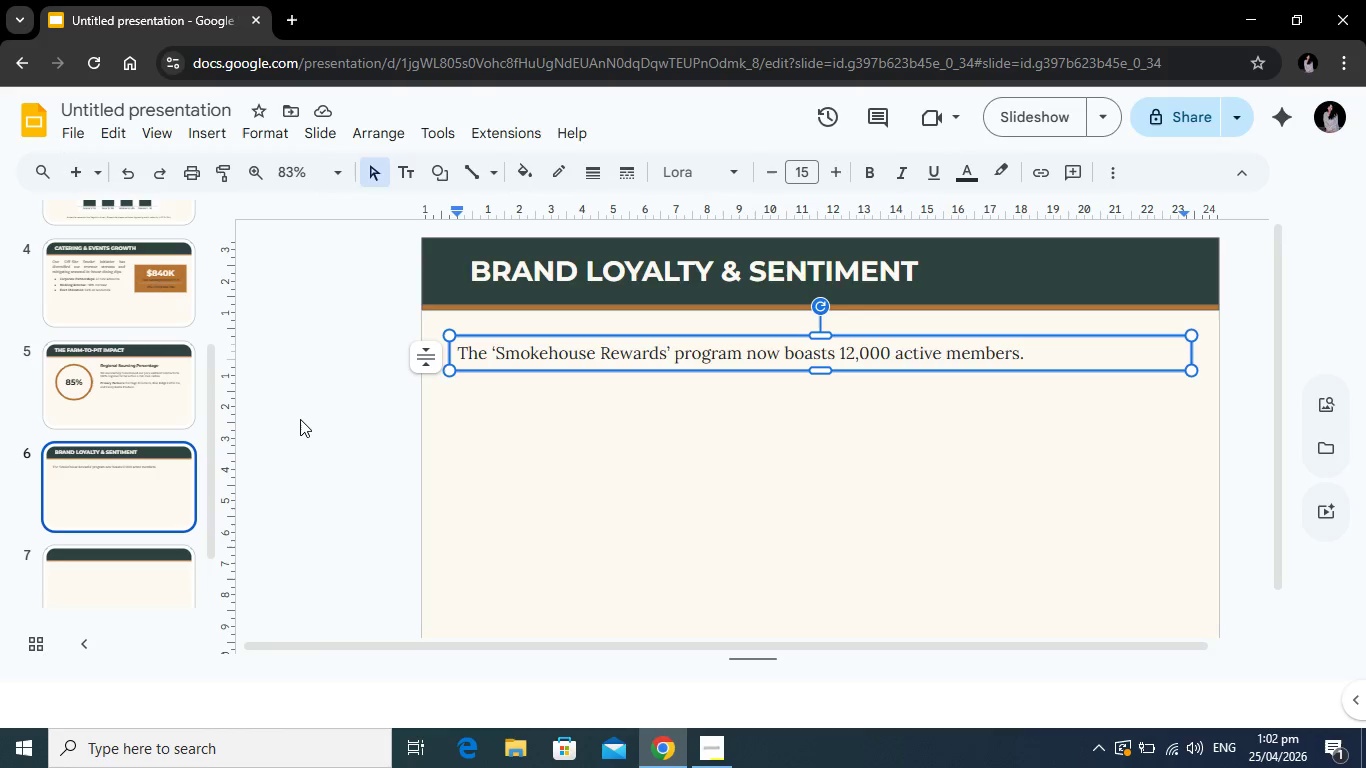 
wait(31.78)
 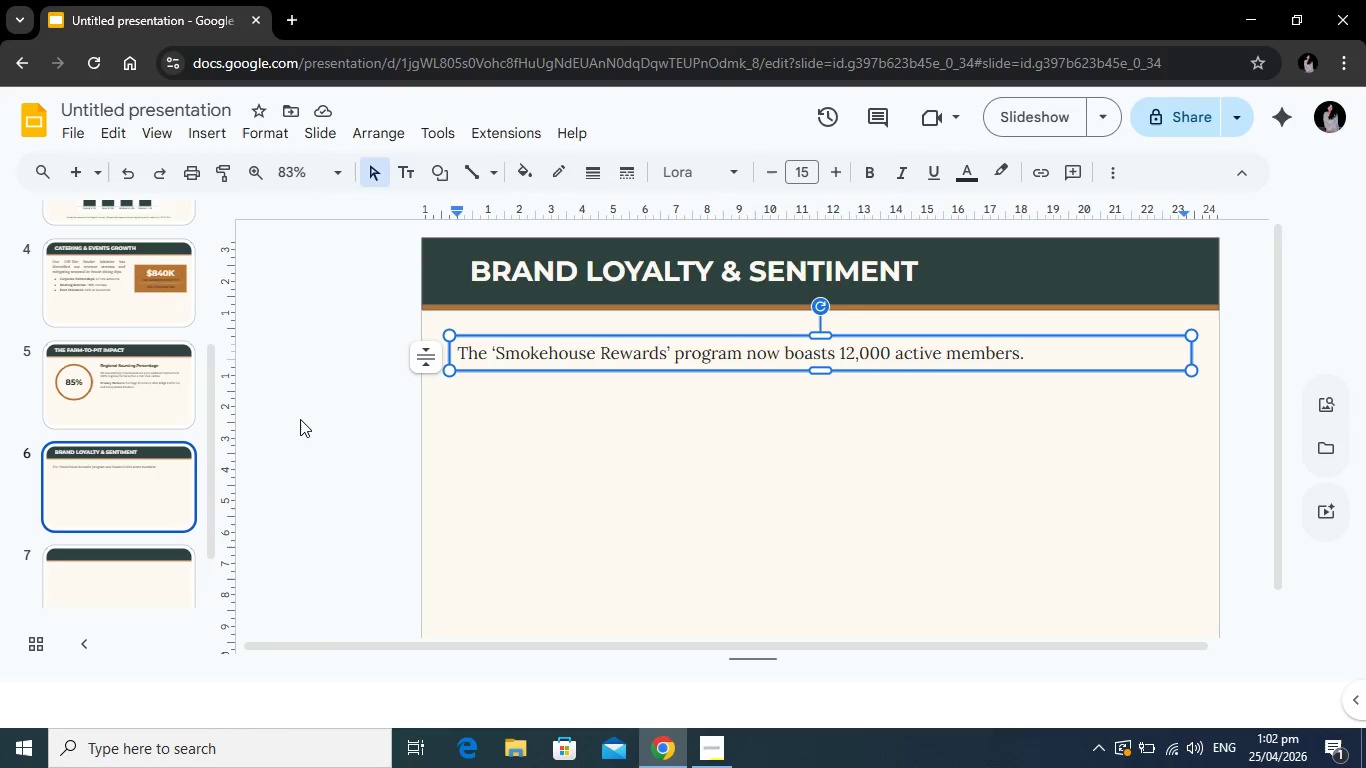 
left_click([1034, 345])
 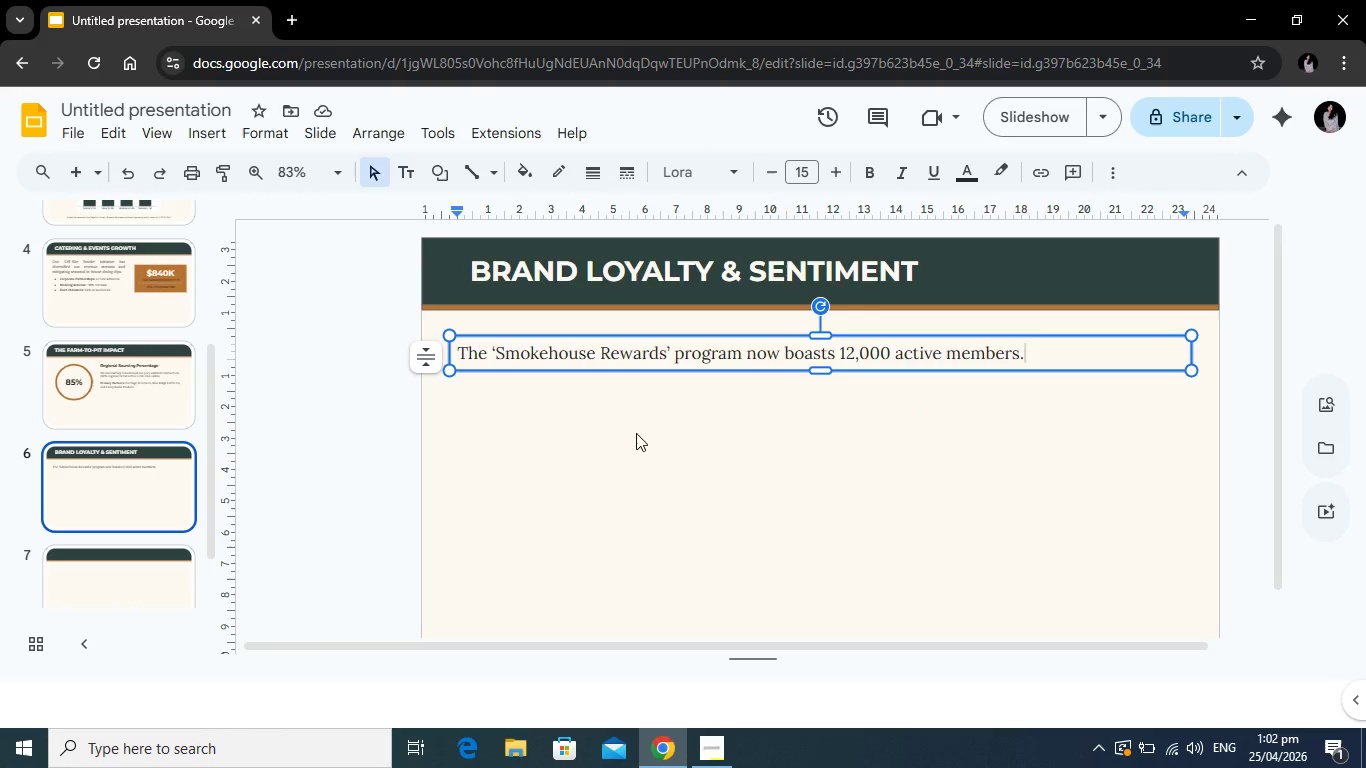 
wait(5.84)
 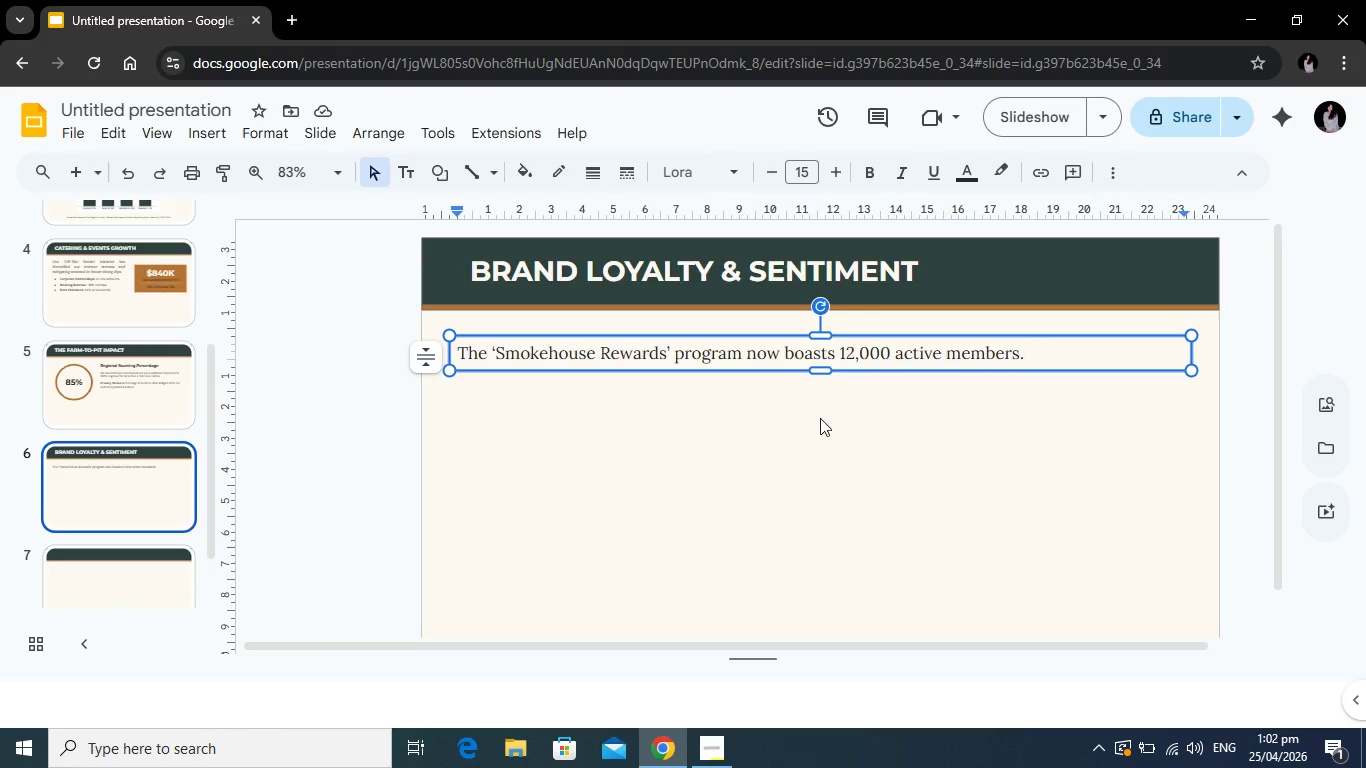 
left_click([341, 415])
 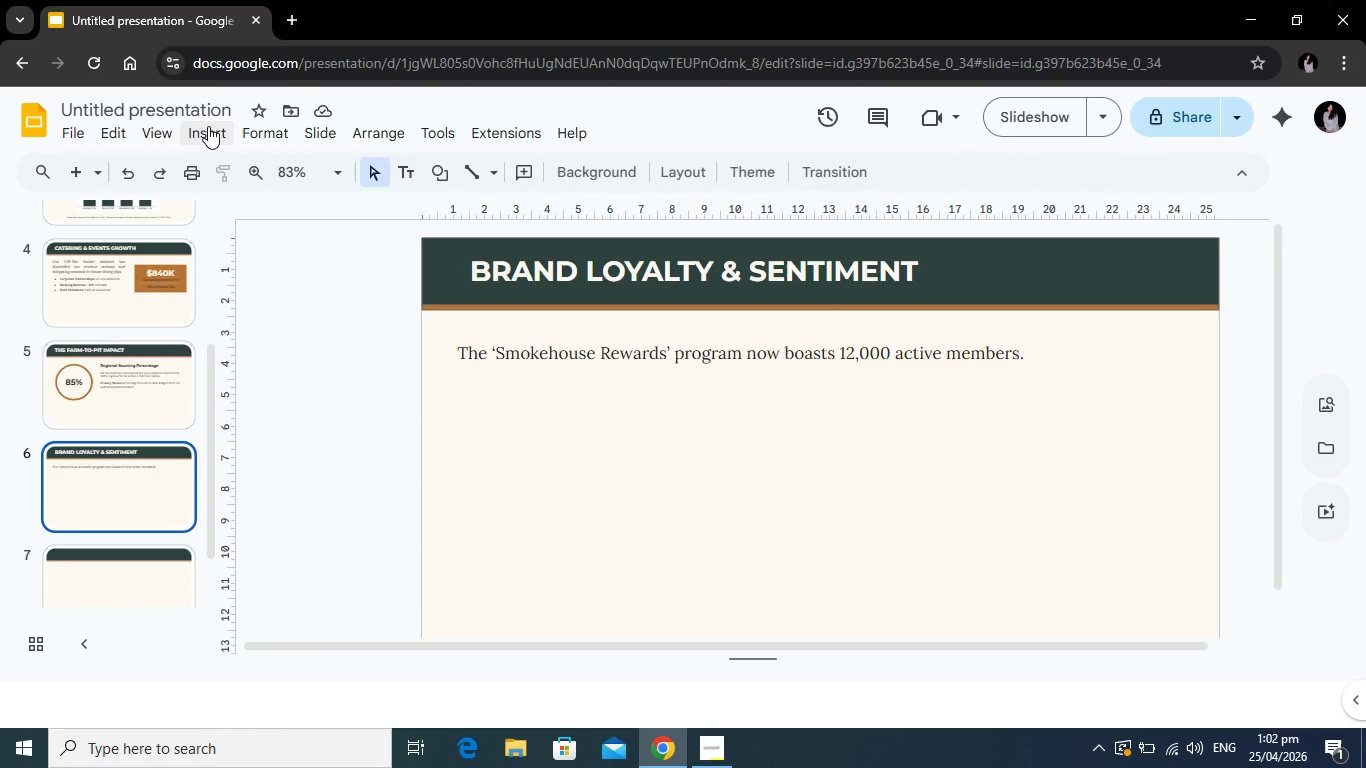 
left_click([208, 126])
 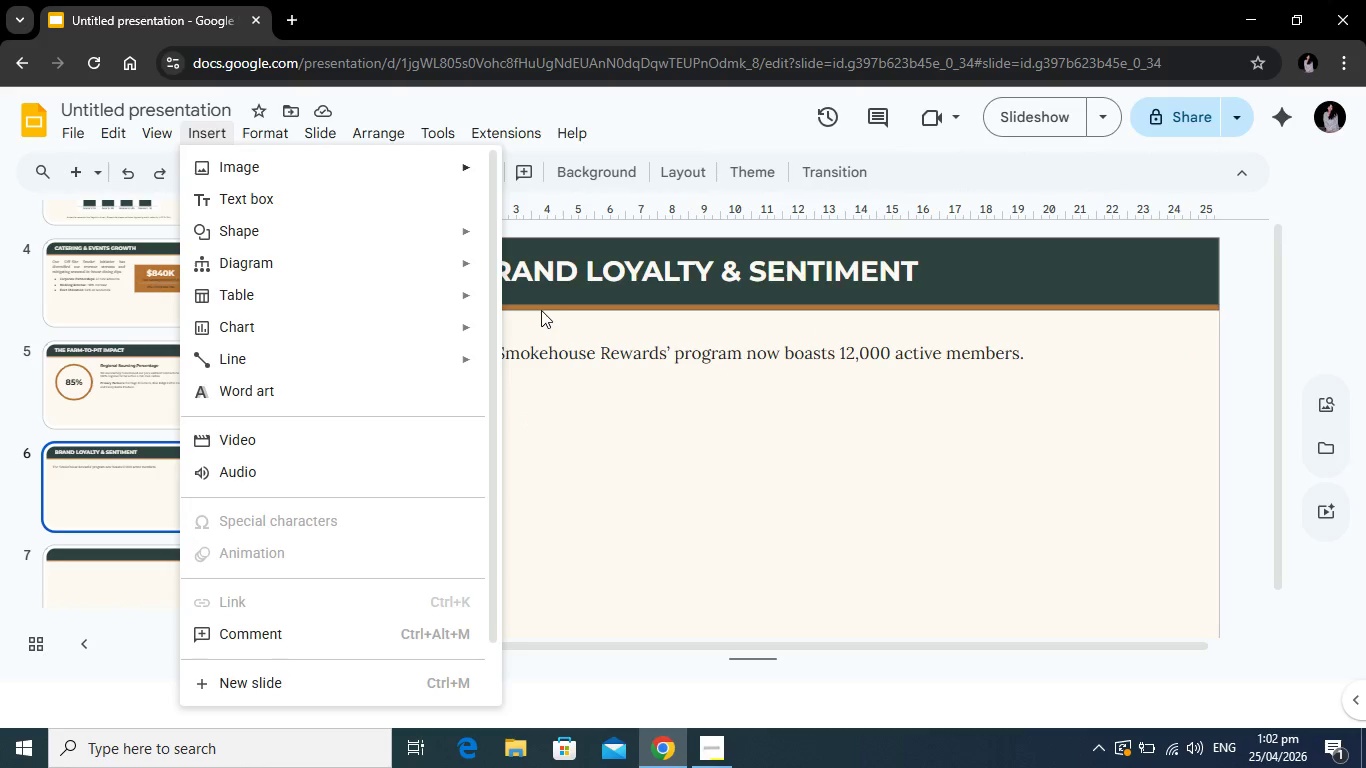 
left_click([585, 331])
 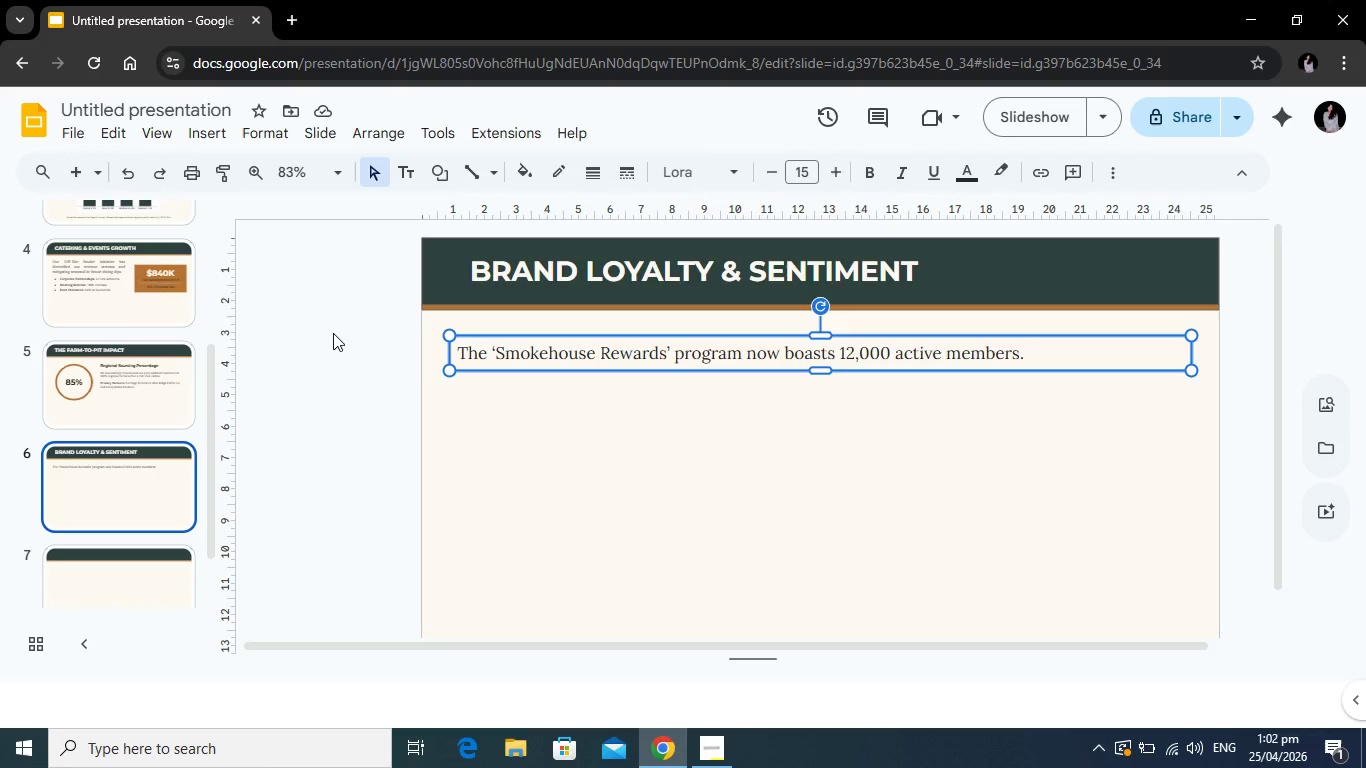 
left_click([333, 333])
 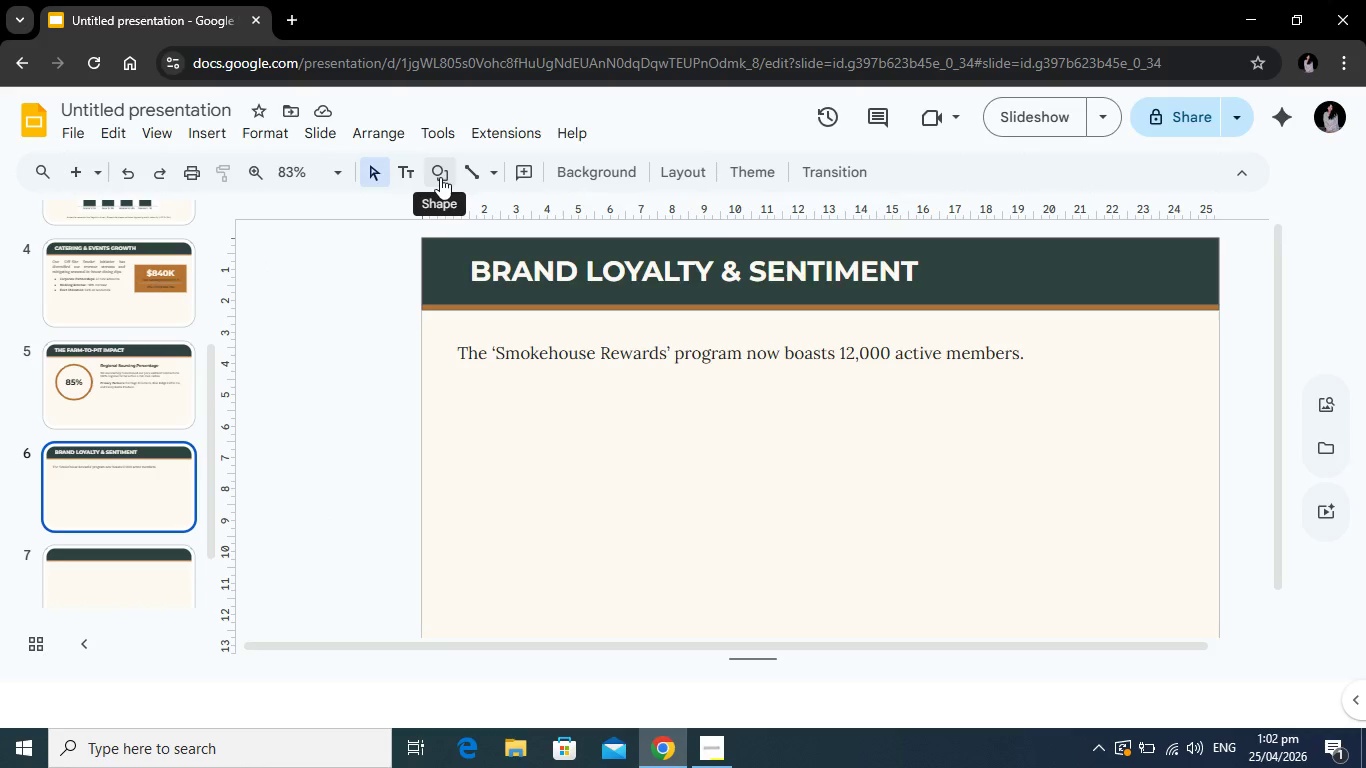 
left_click([440, 177])
 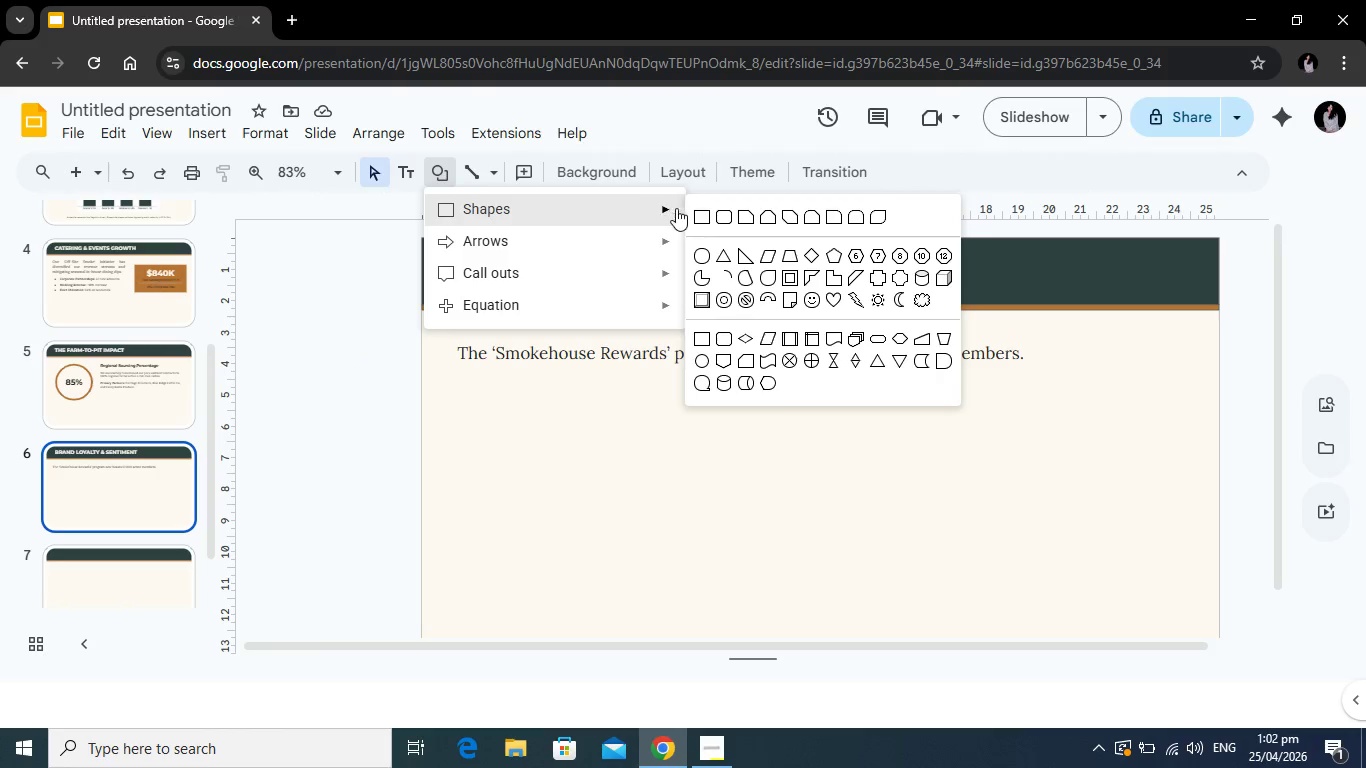 
wait(6.98)
 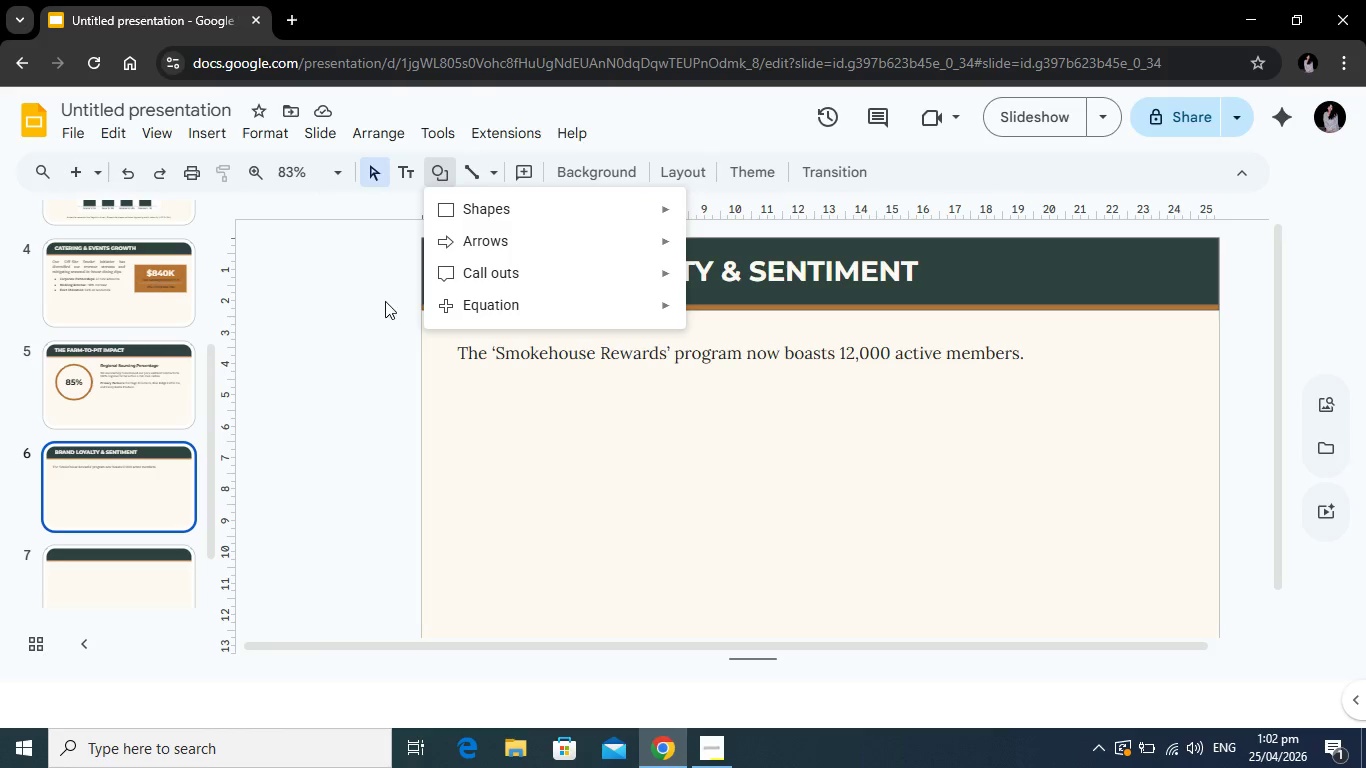 
left_click([701, 209])
 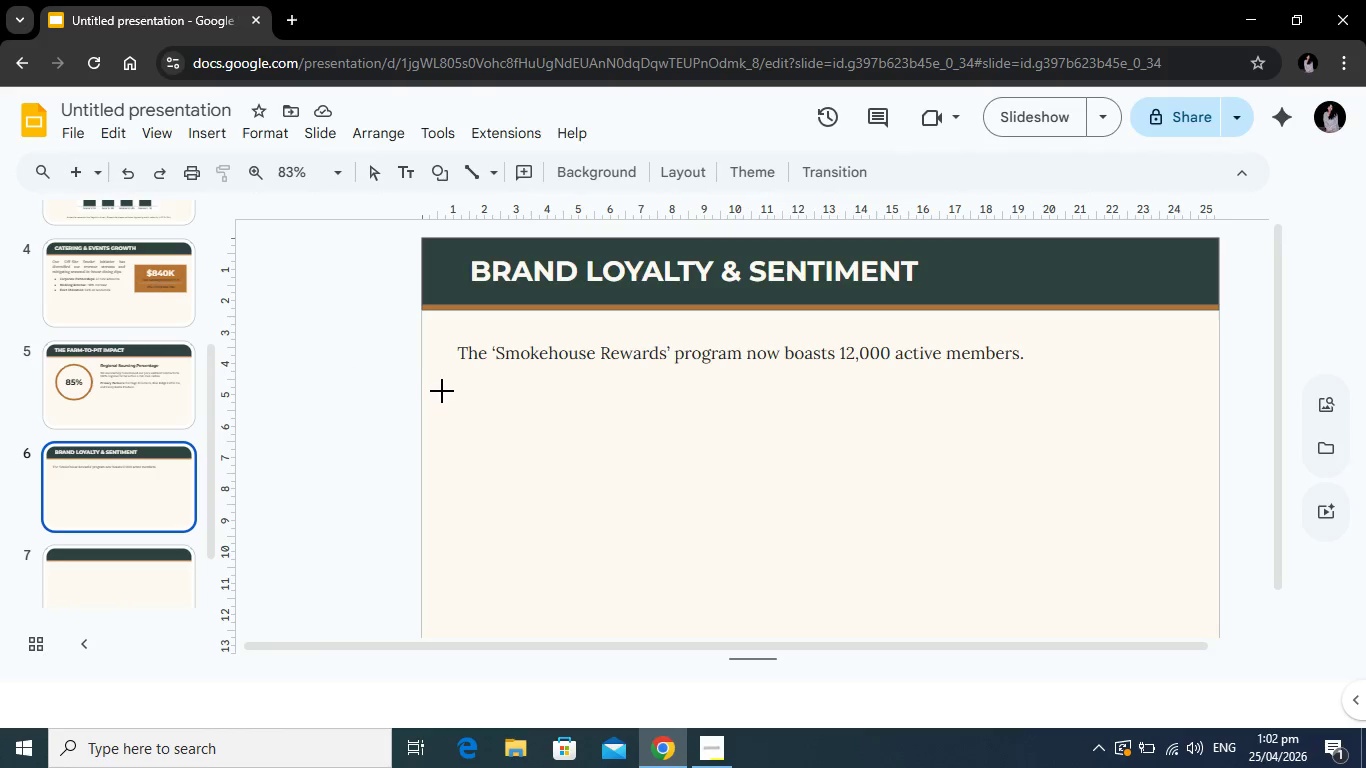 
left_click_drag(start_coordinate=[440, 393], to_coordinate=[772, 504])
 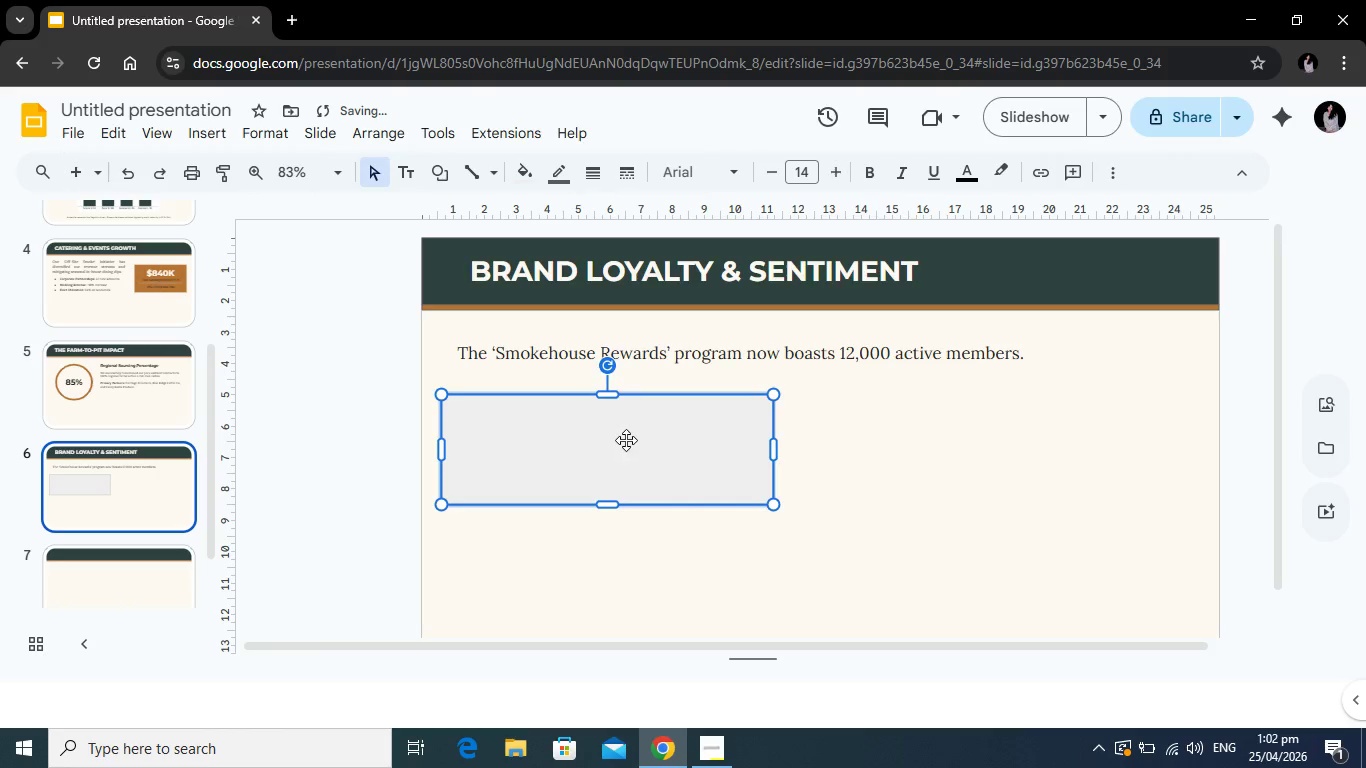 
key(Control+C)
 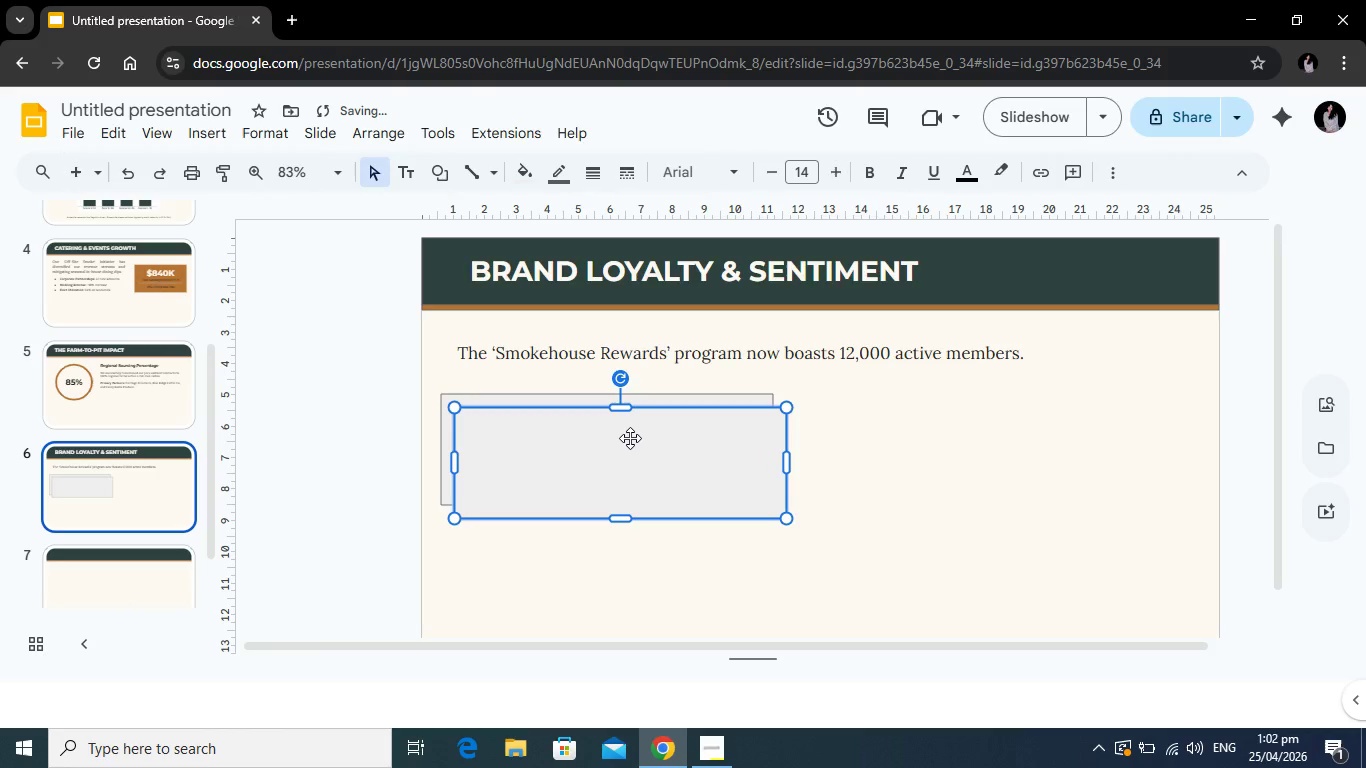 
key(Control+ControlLeft)
 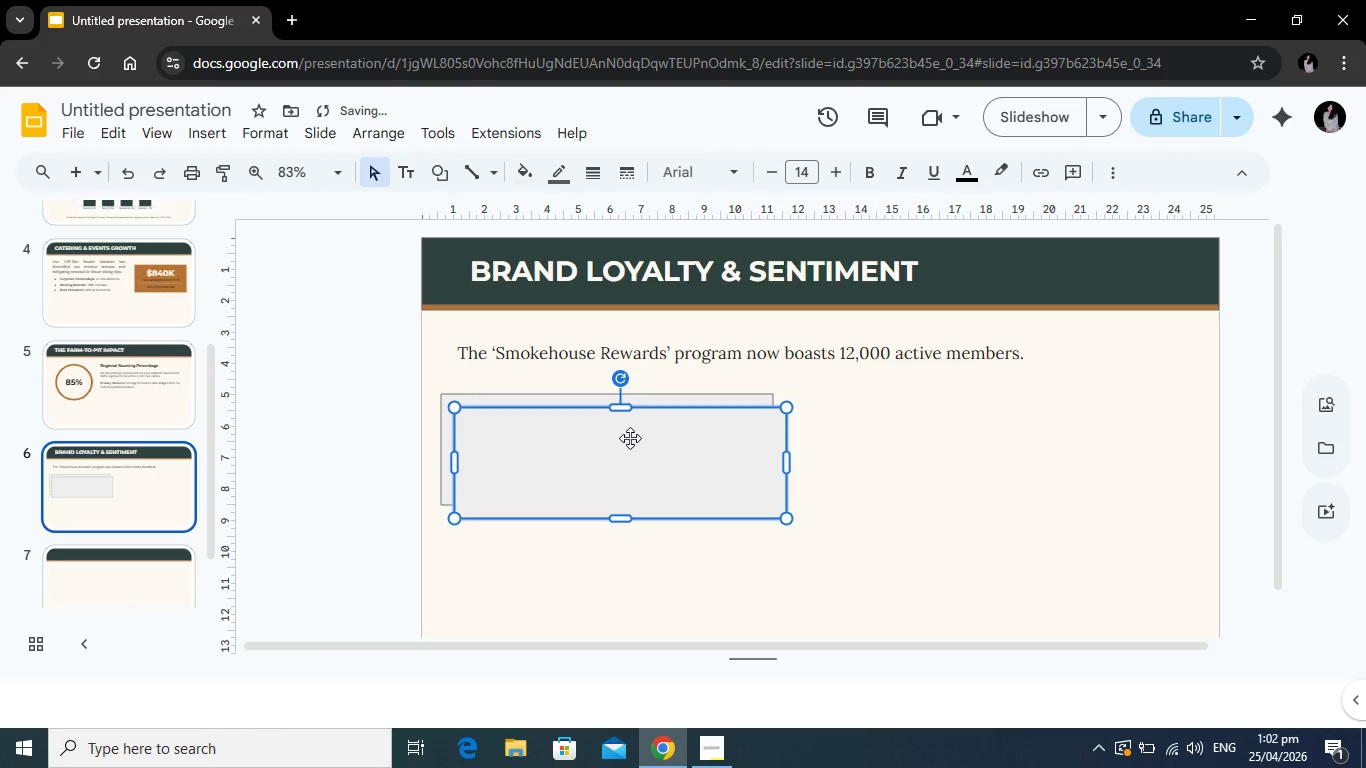 
key(Control+V)
 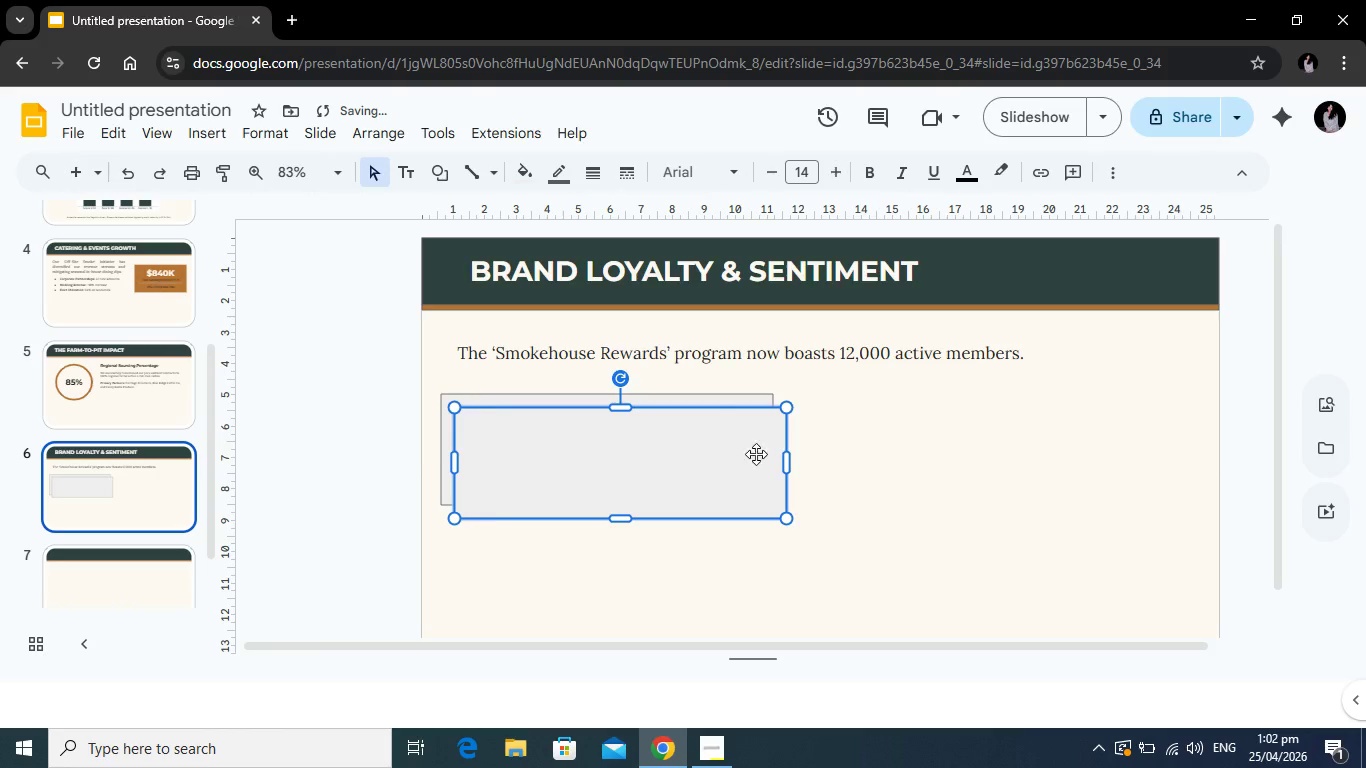 
left_click_drag(start_coordinate=[651, 457], to_coordinate=[1019, 442])
 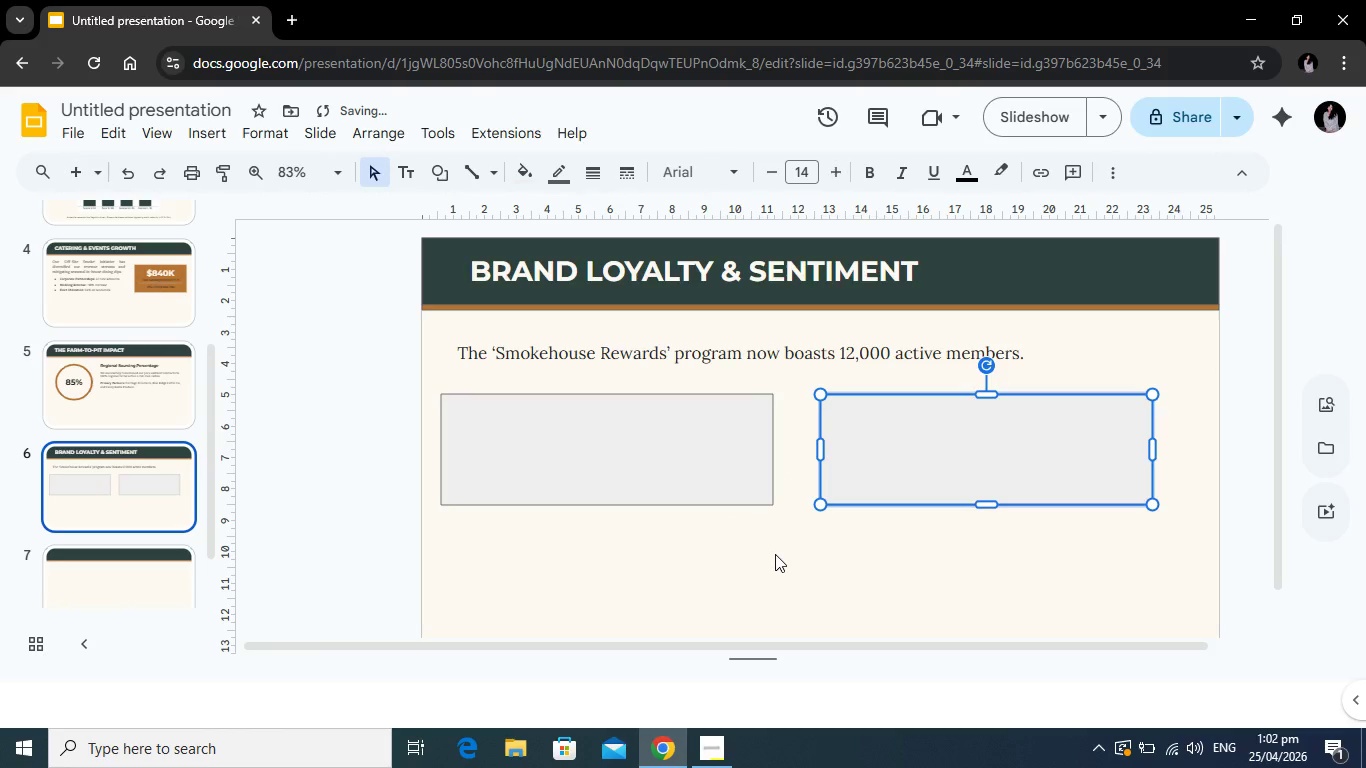 
left_click([775, 554])
 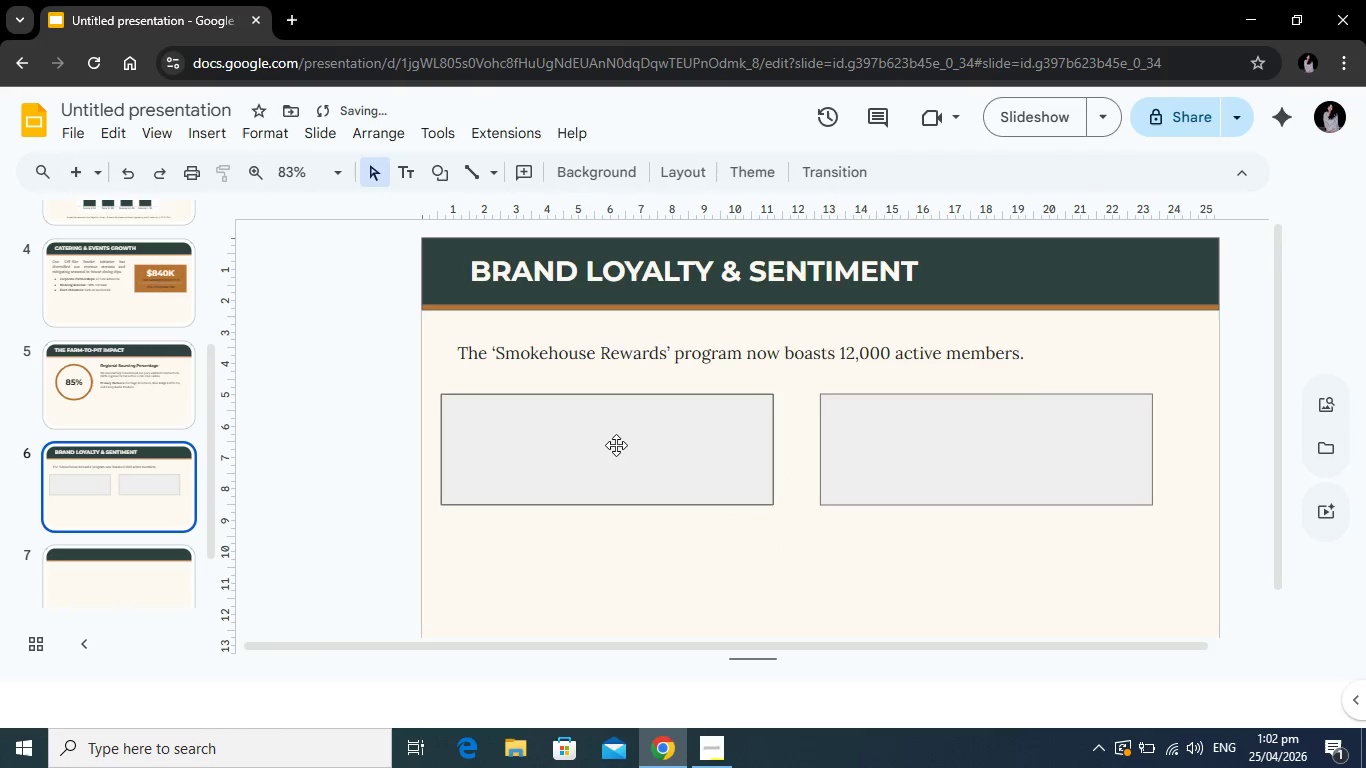 
left_click([616, 445])
 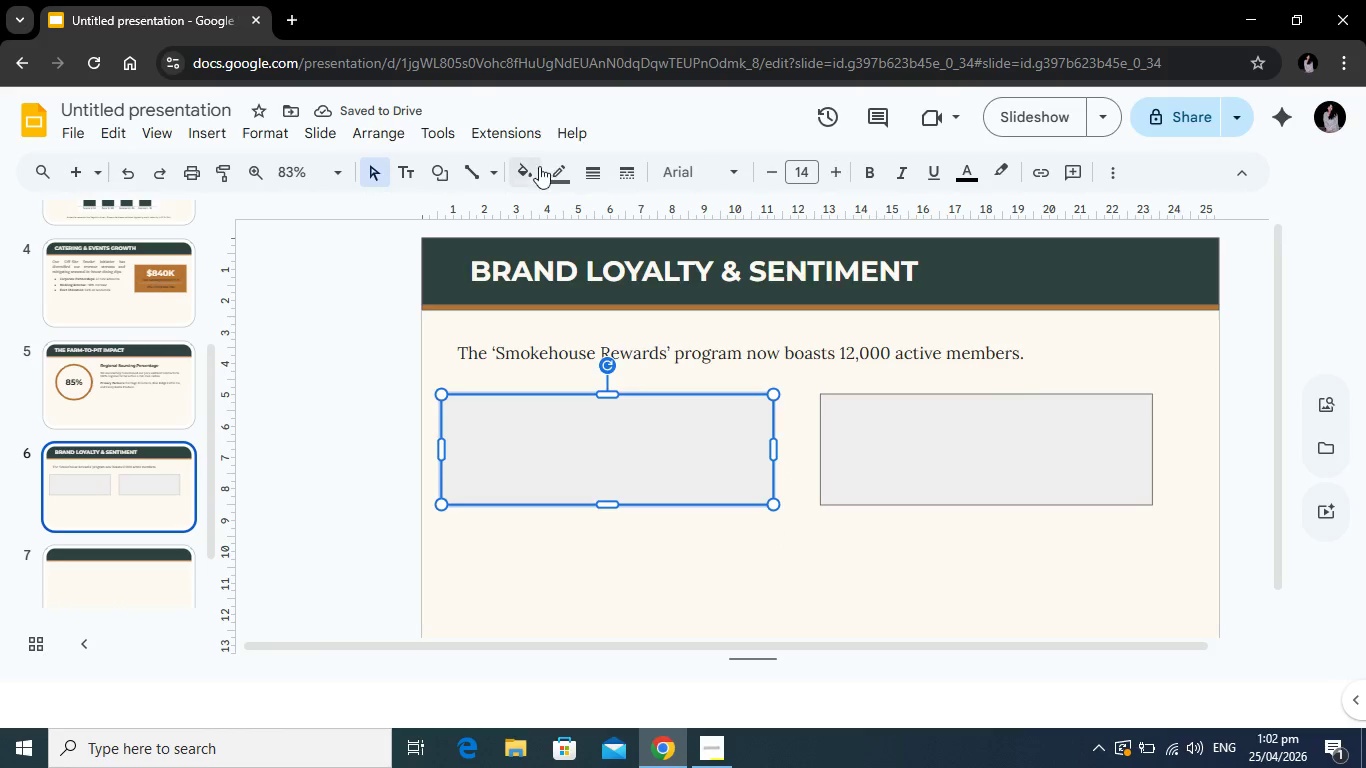 
left_click([535, 170])
 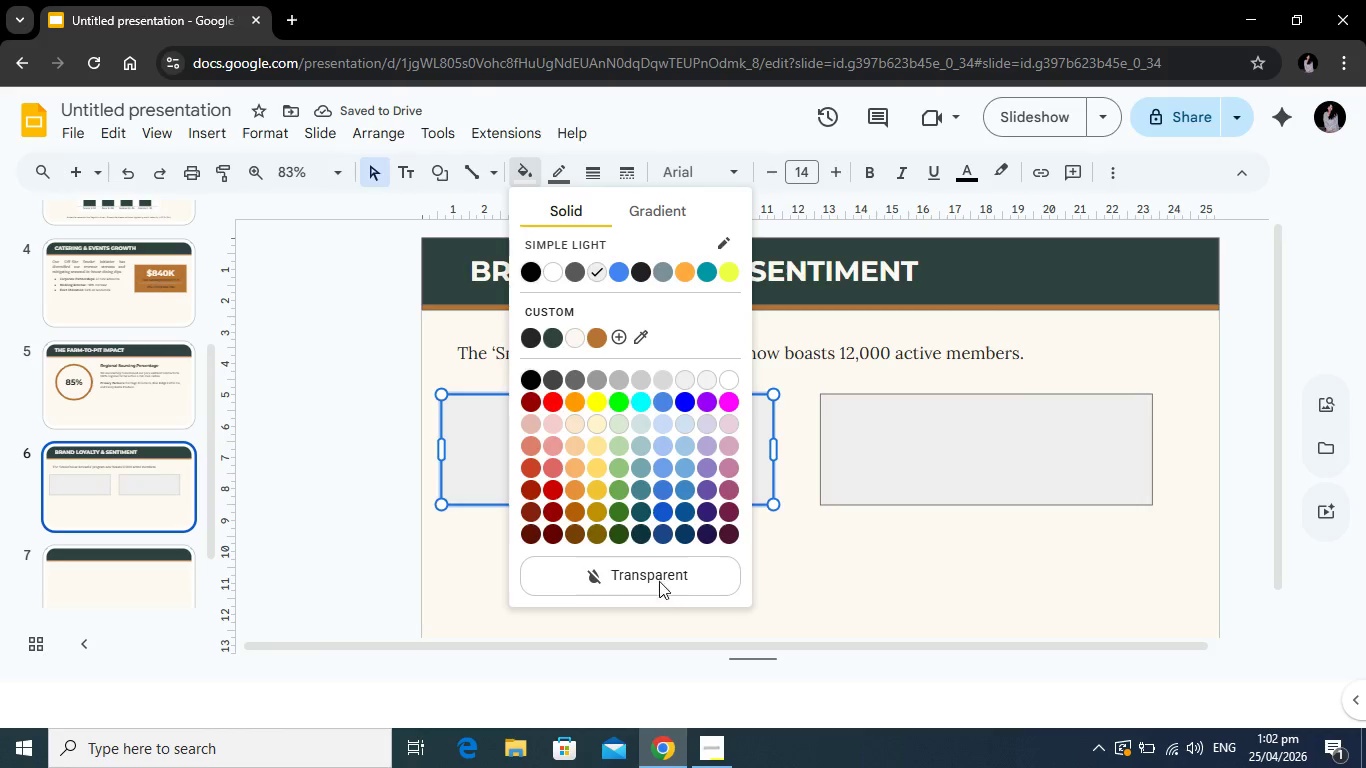 
left_click([659, 581])
 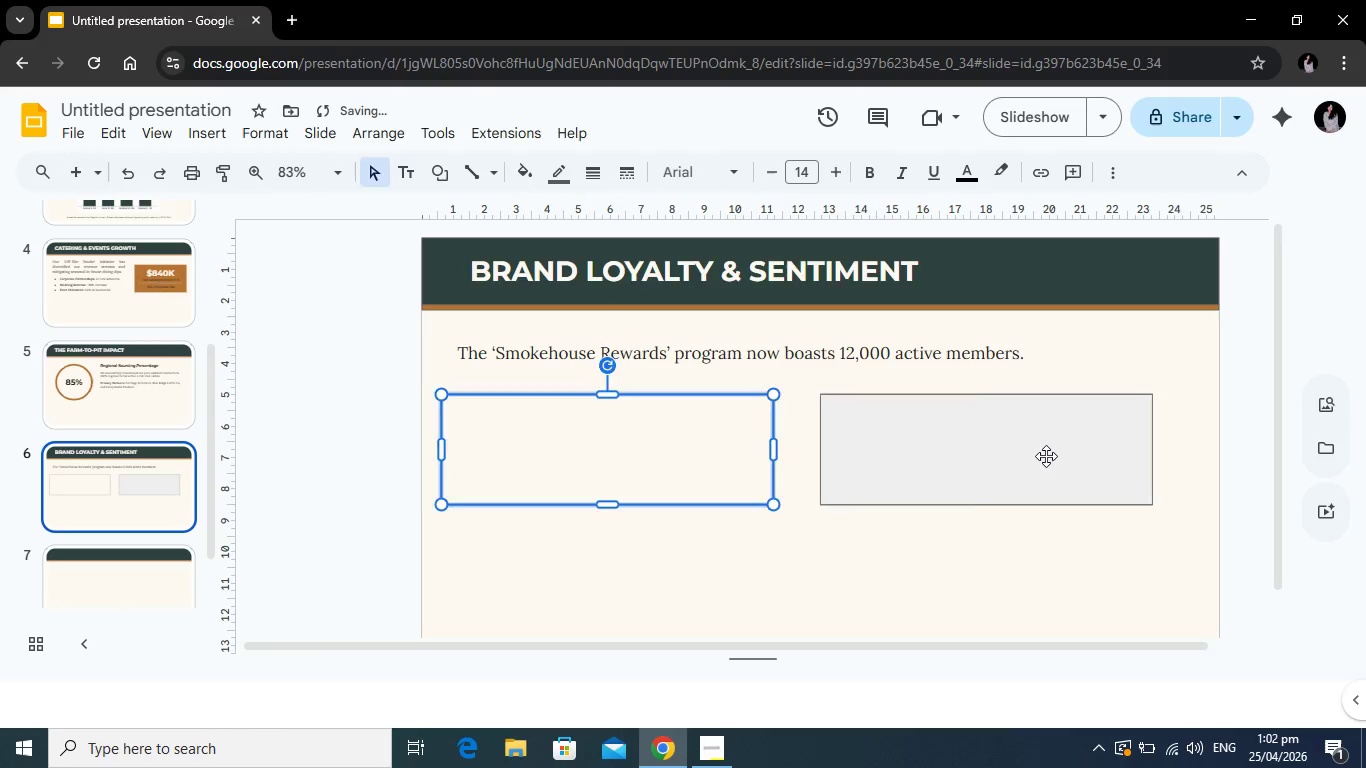 
left_click([1046, 456])
 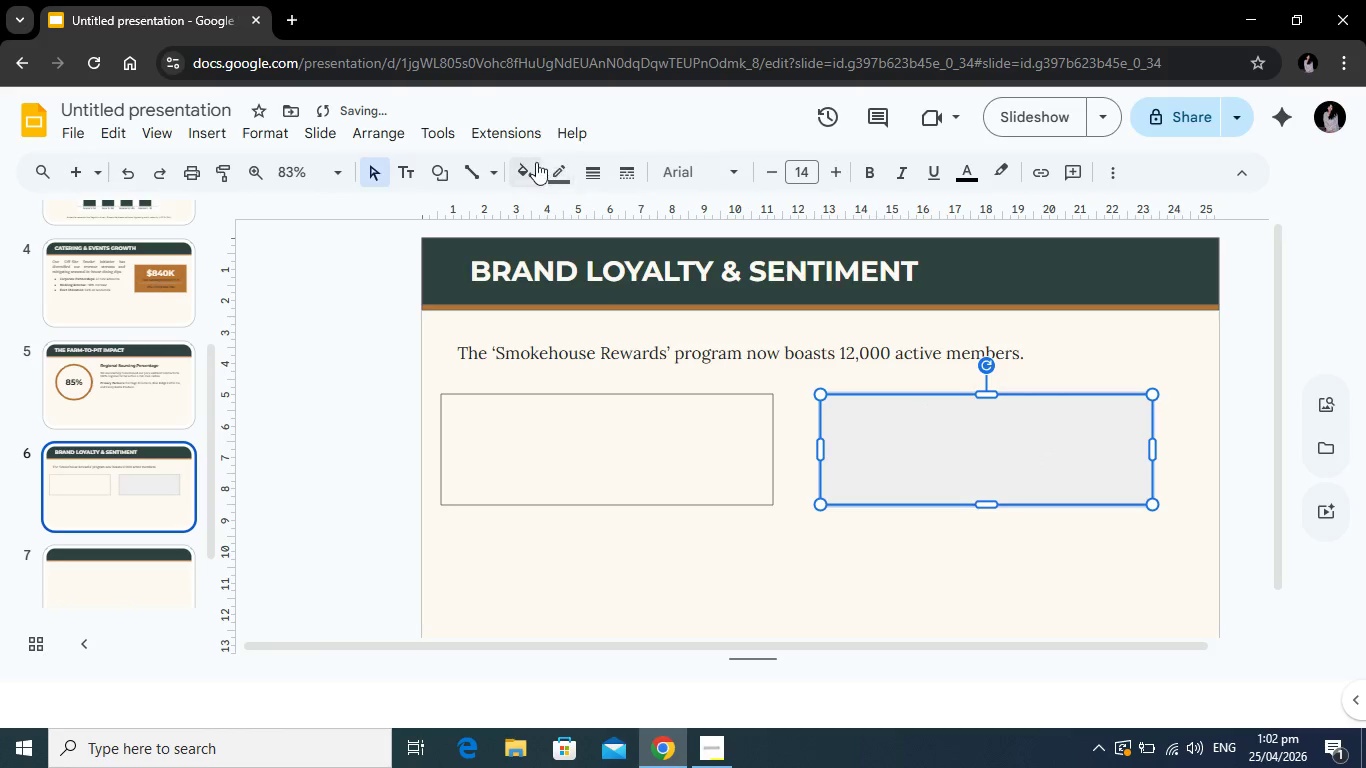 
left_click([535, 162])
 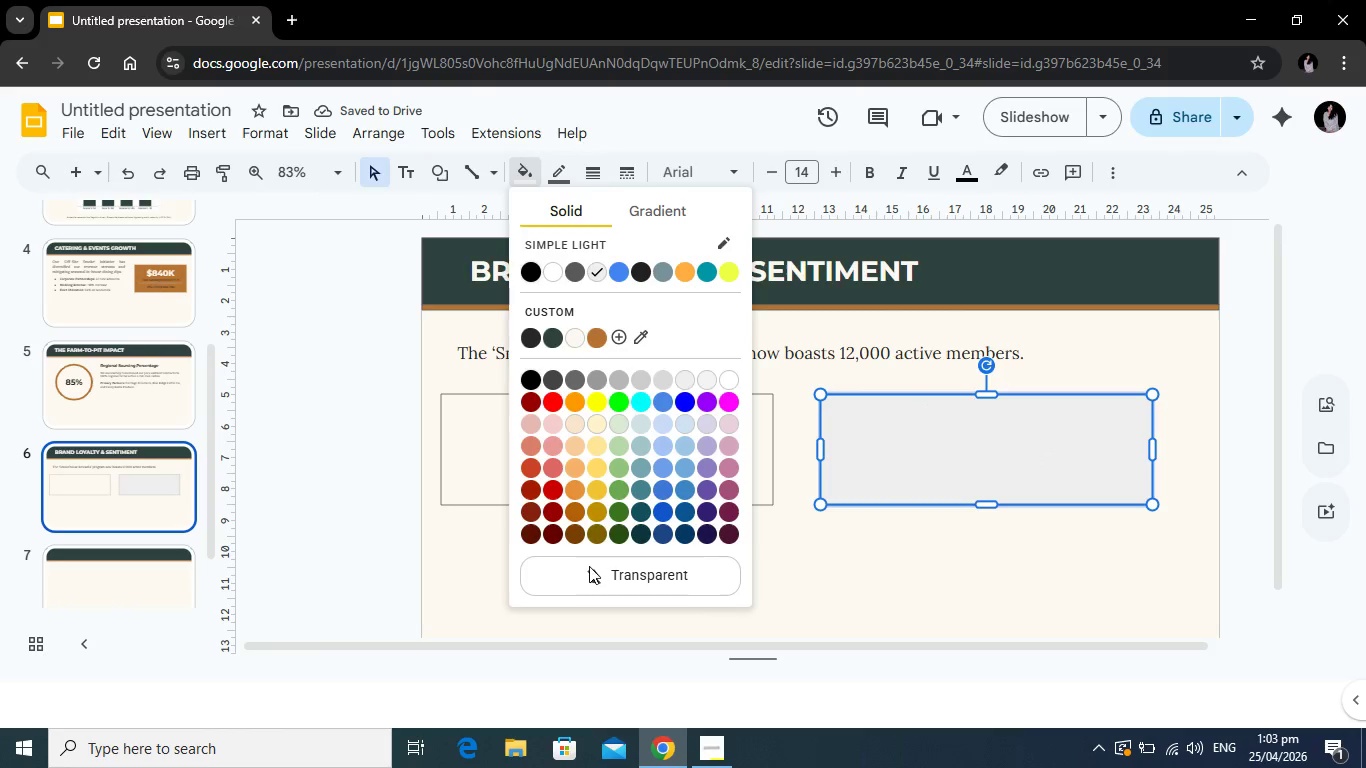 
left_click([589, 566])
 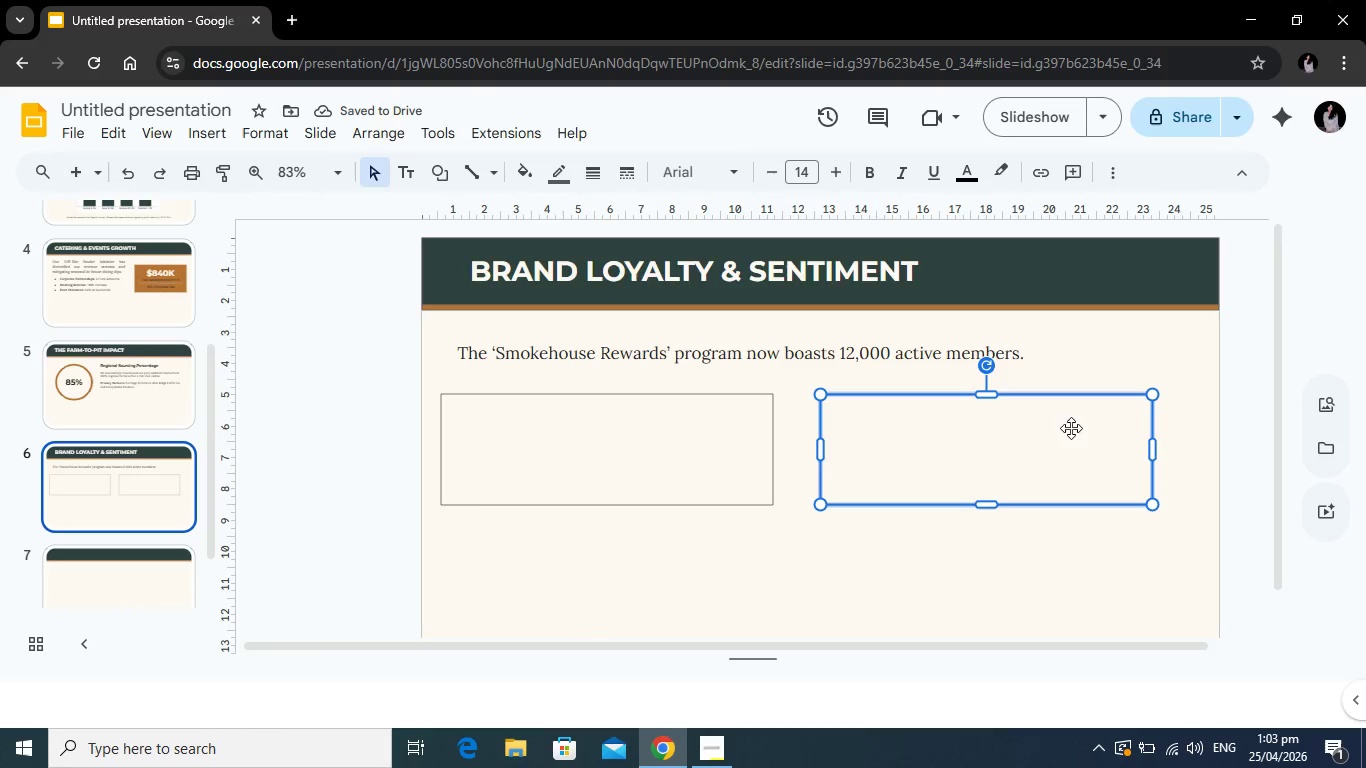 
left_click_drag(start_coordinate=[1030, 447], to_coordinate=[1052, 444])
 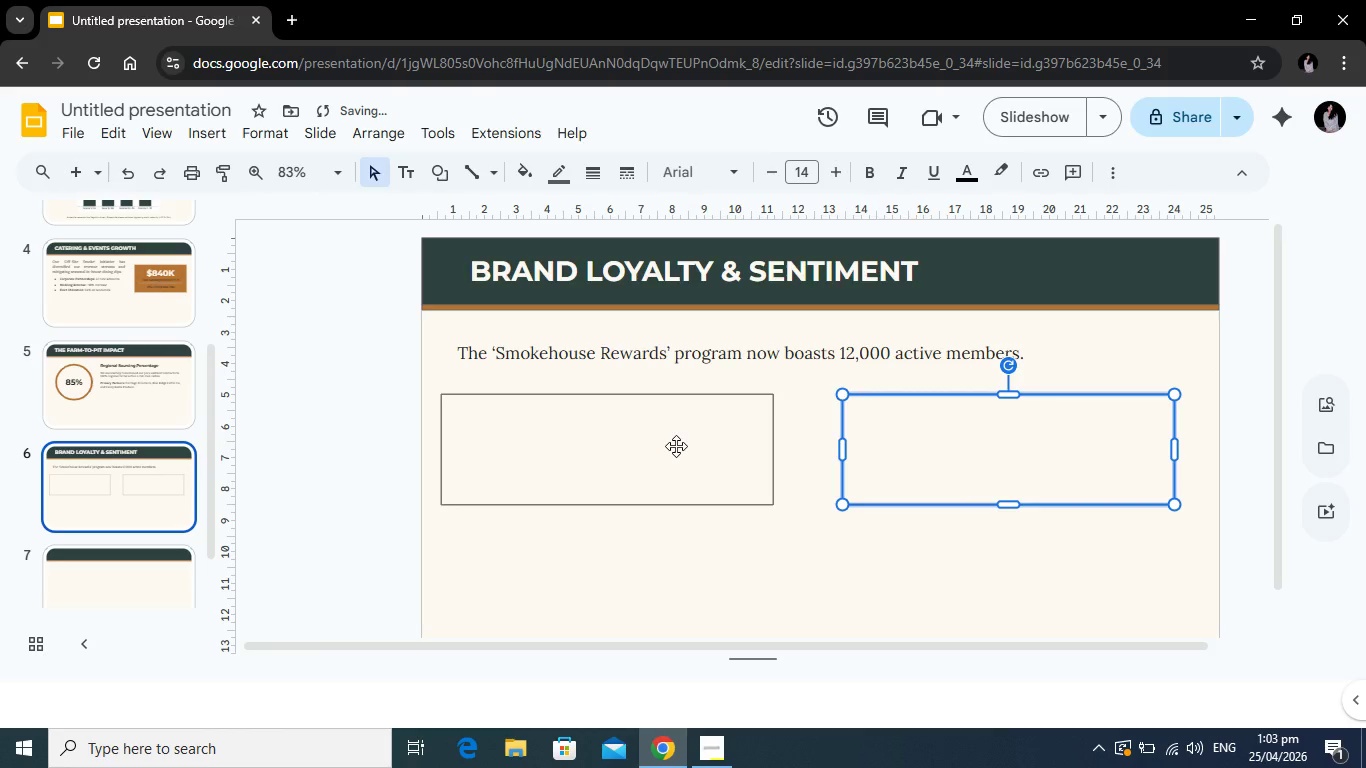 
left_click_drag(start_coordinate=[676, 446], to_coordinate=[698, 443])
 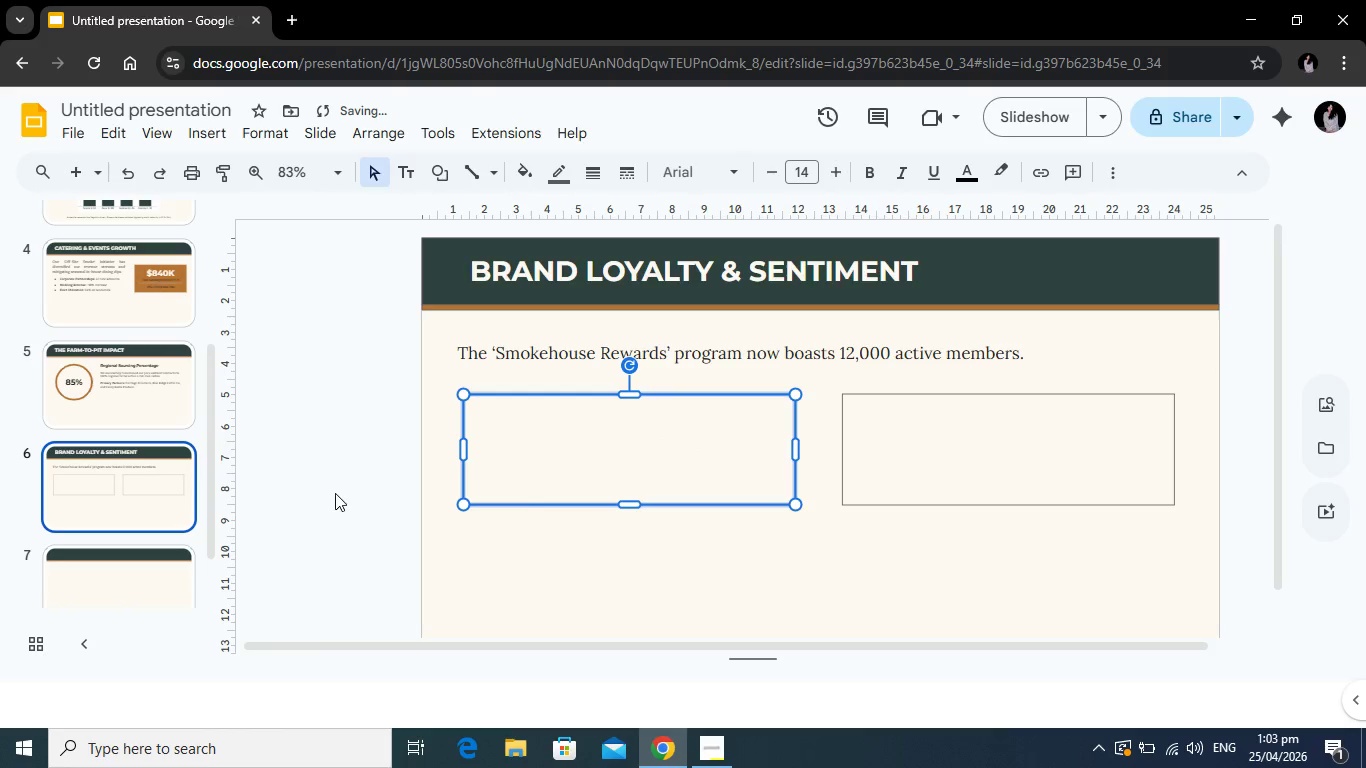 
left_click([353, 485])
 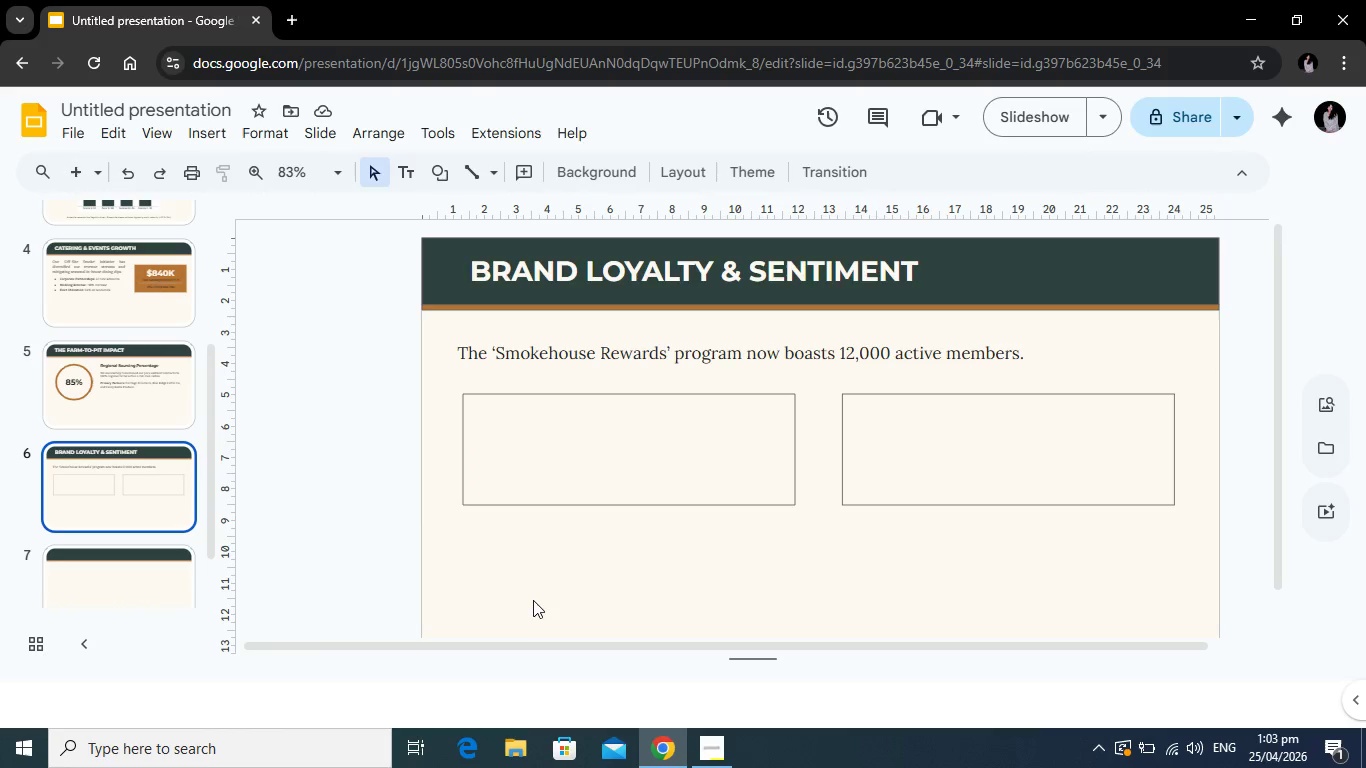 
wait(5.31)
 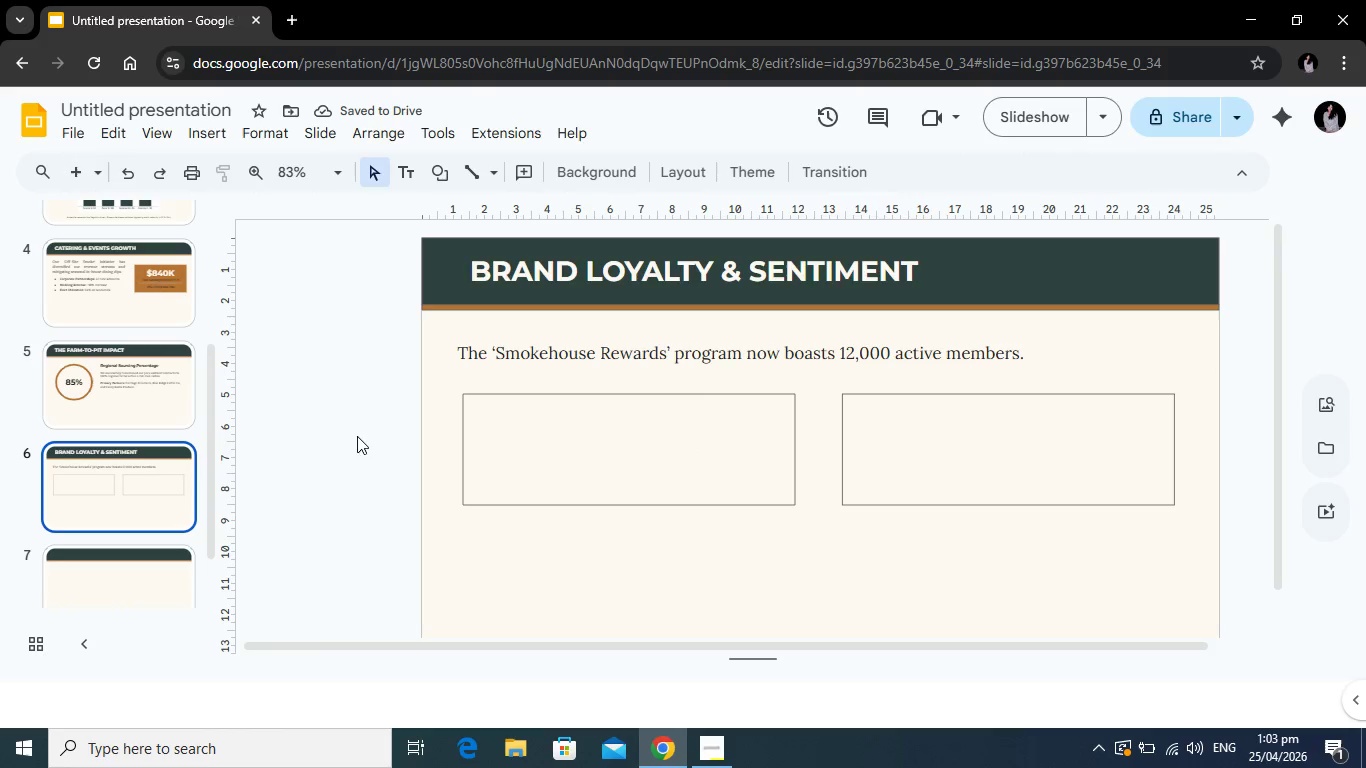 
left_click([639, 465])
 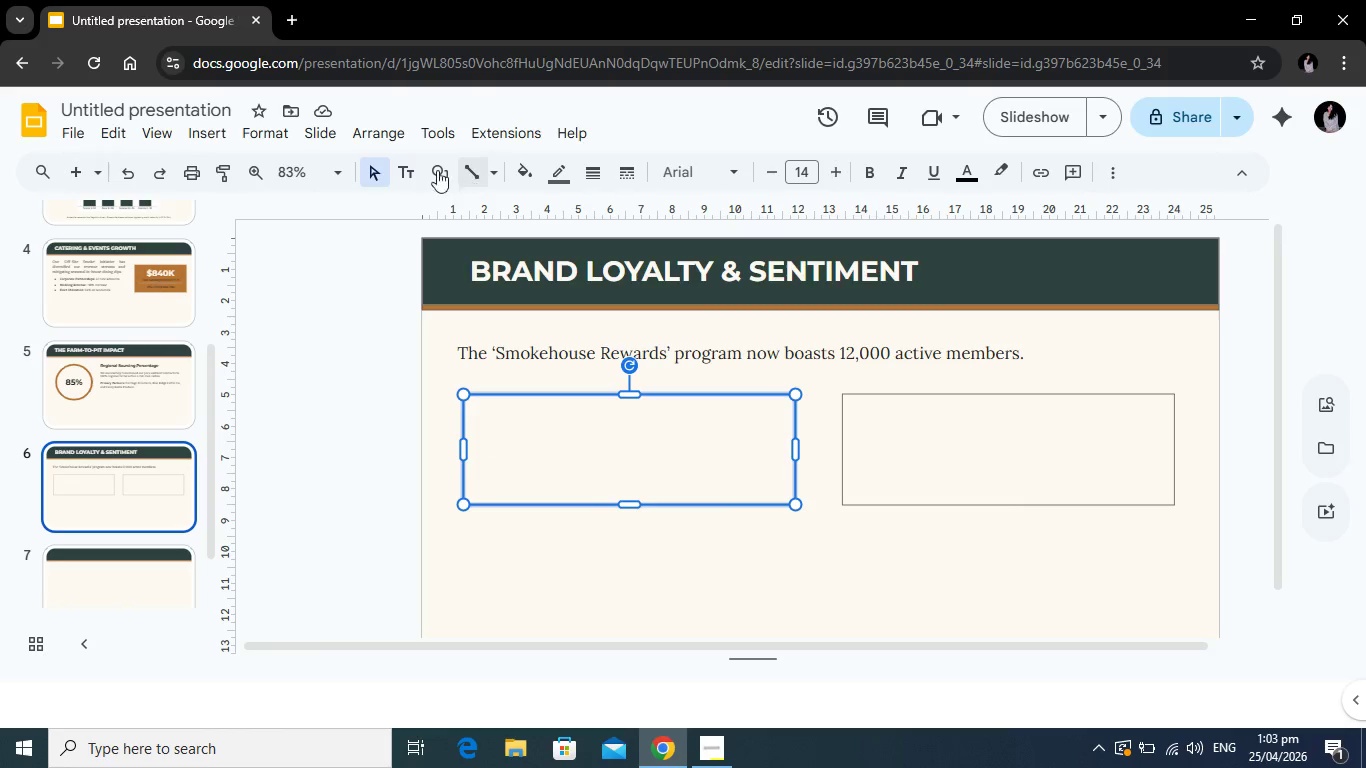 
wait(6.25)
 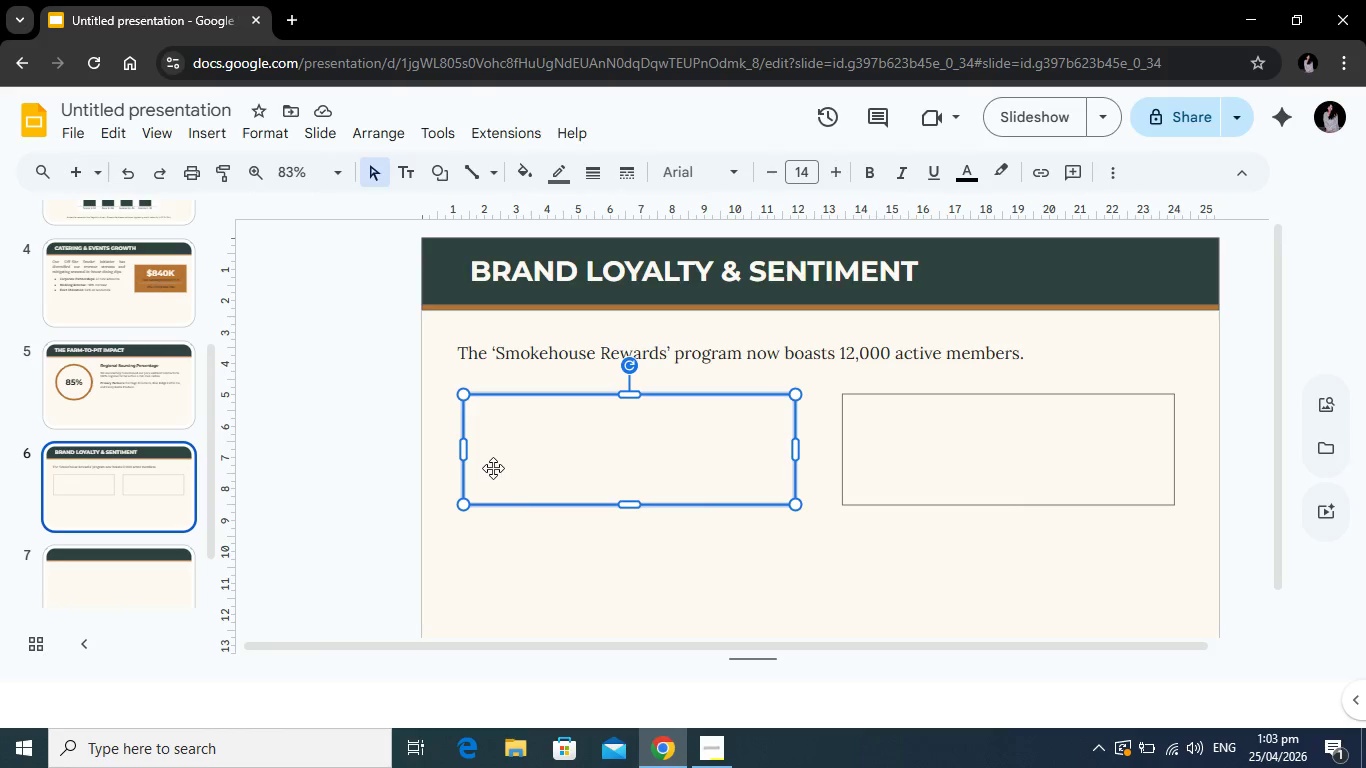 
left_click([448, 170])
 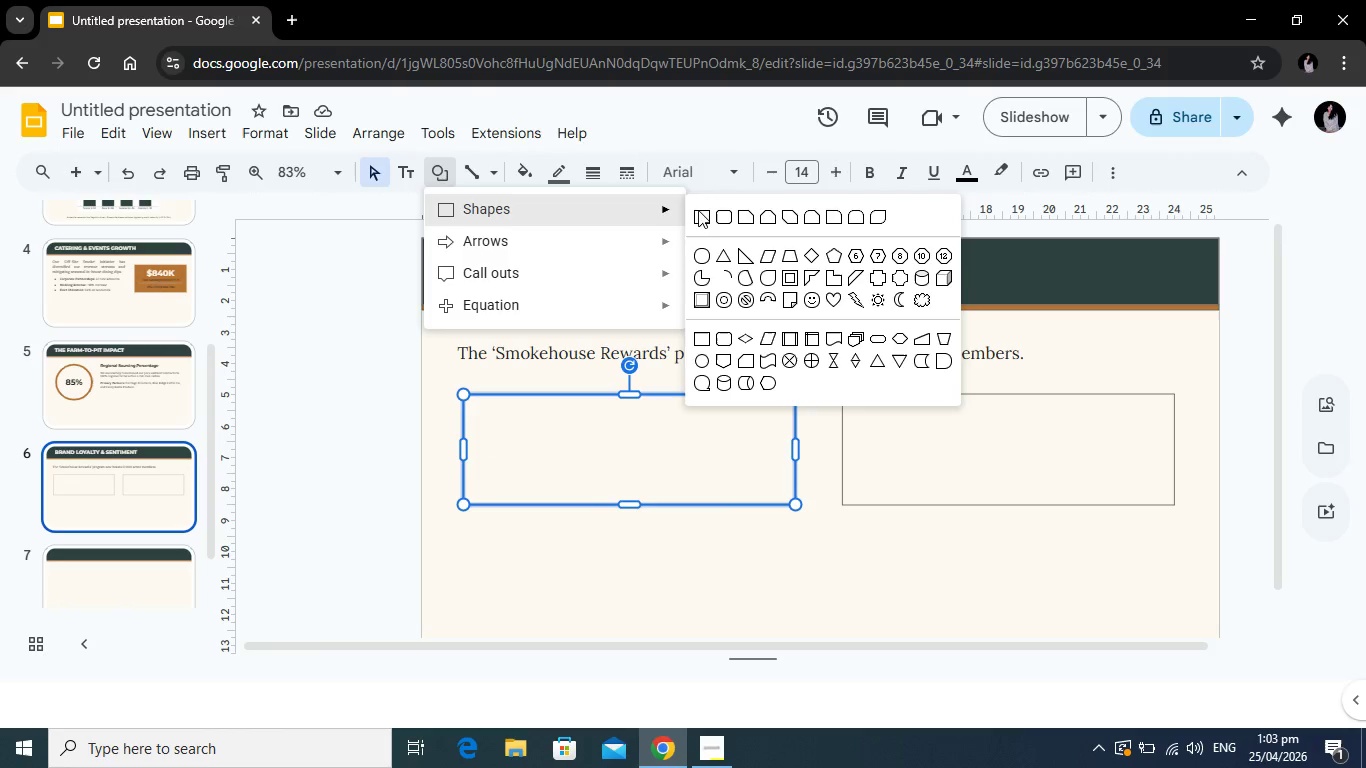 
left_click([701, 214])
 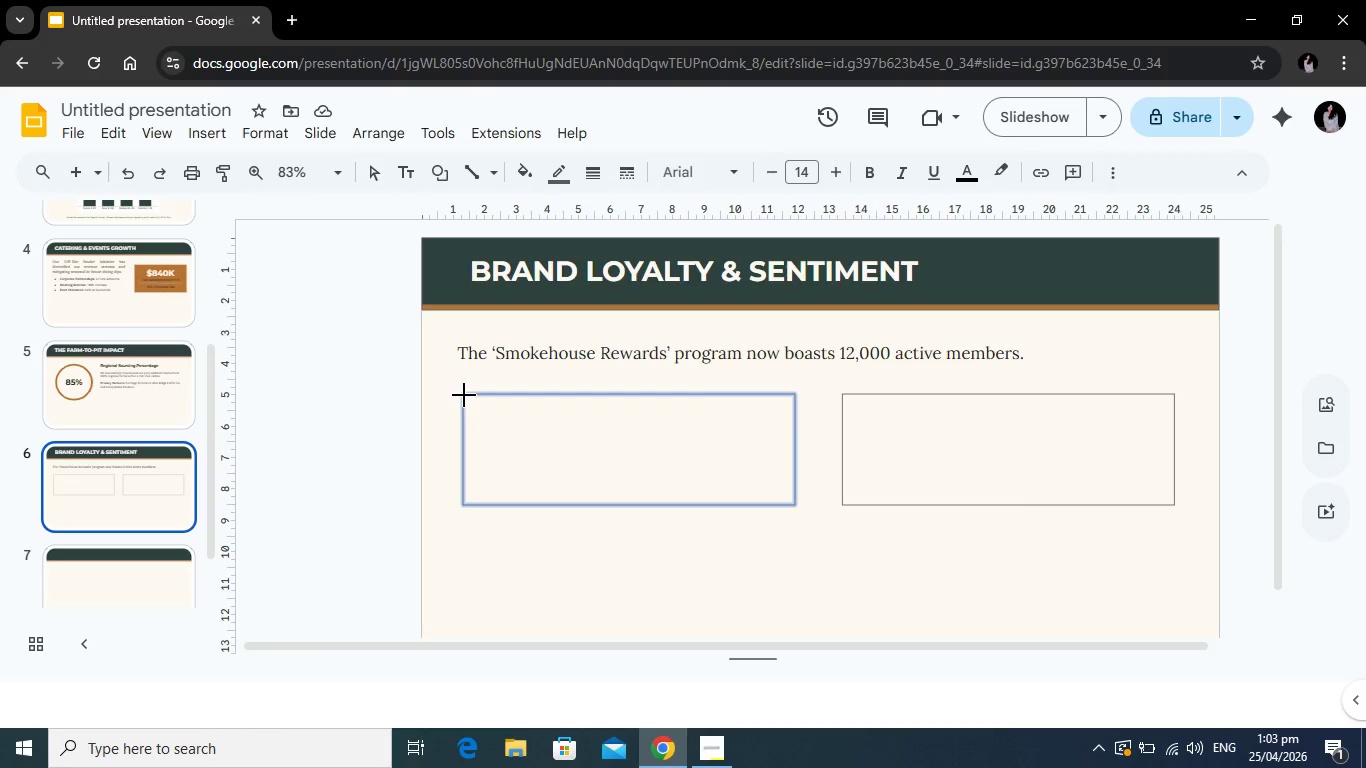 
left_click_drag(start_coordinate=[464, 395], to_coordinate=[782, 401])
 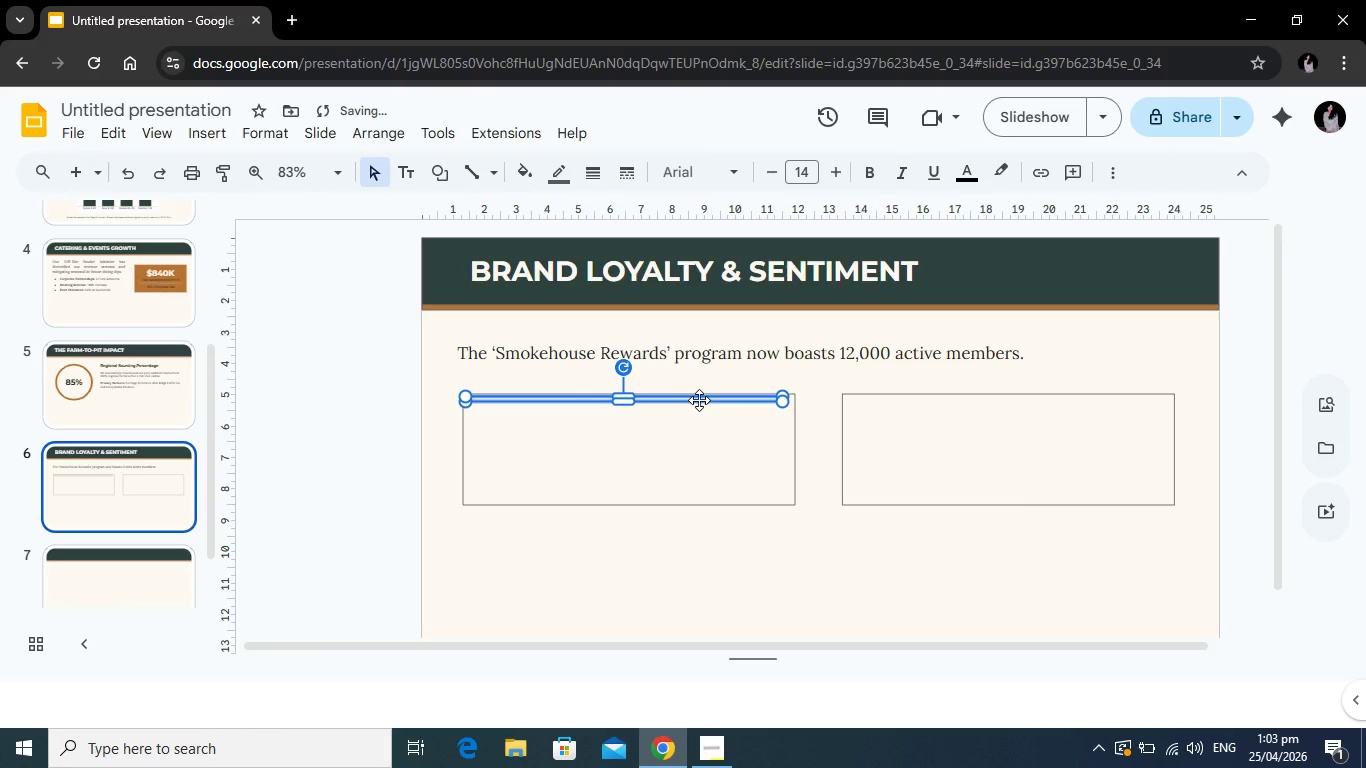 
left_click_drag(start_coordinate=[699, 400], to_coordinate=[693, 398])
 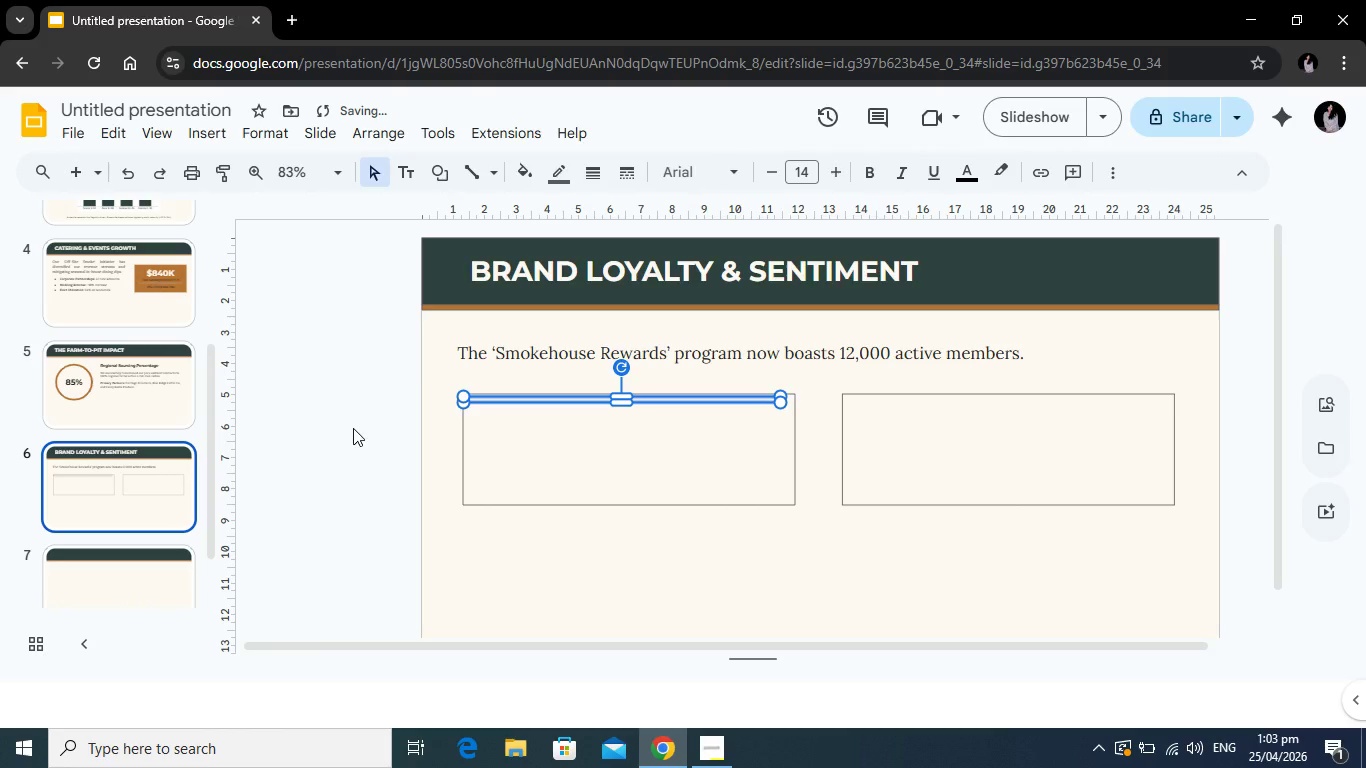 
left_click([353, 428])
 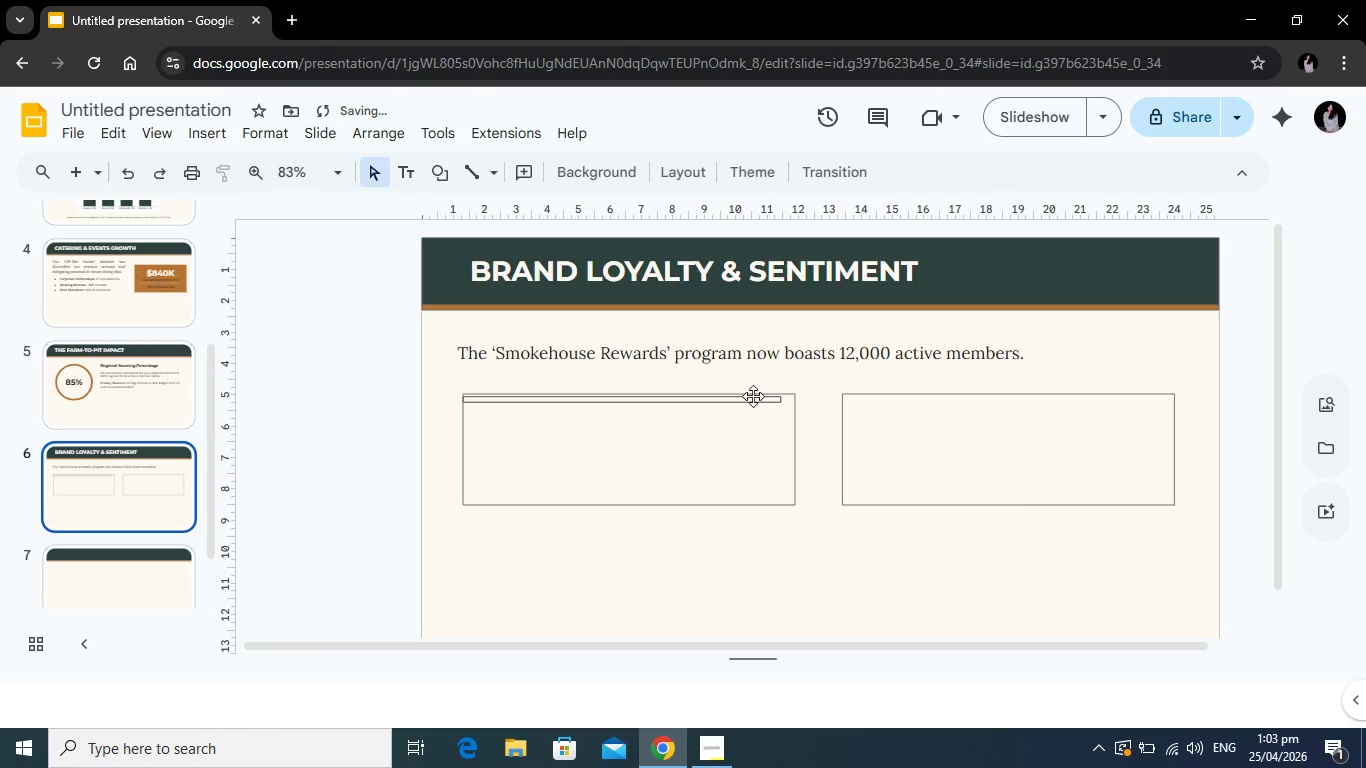 
left_click([753, 396])
 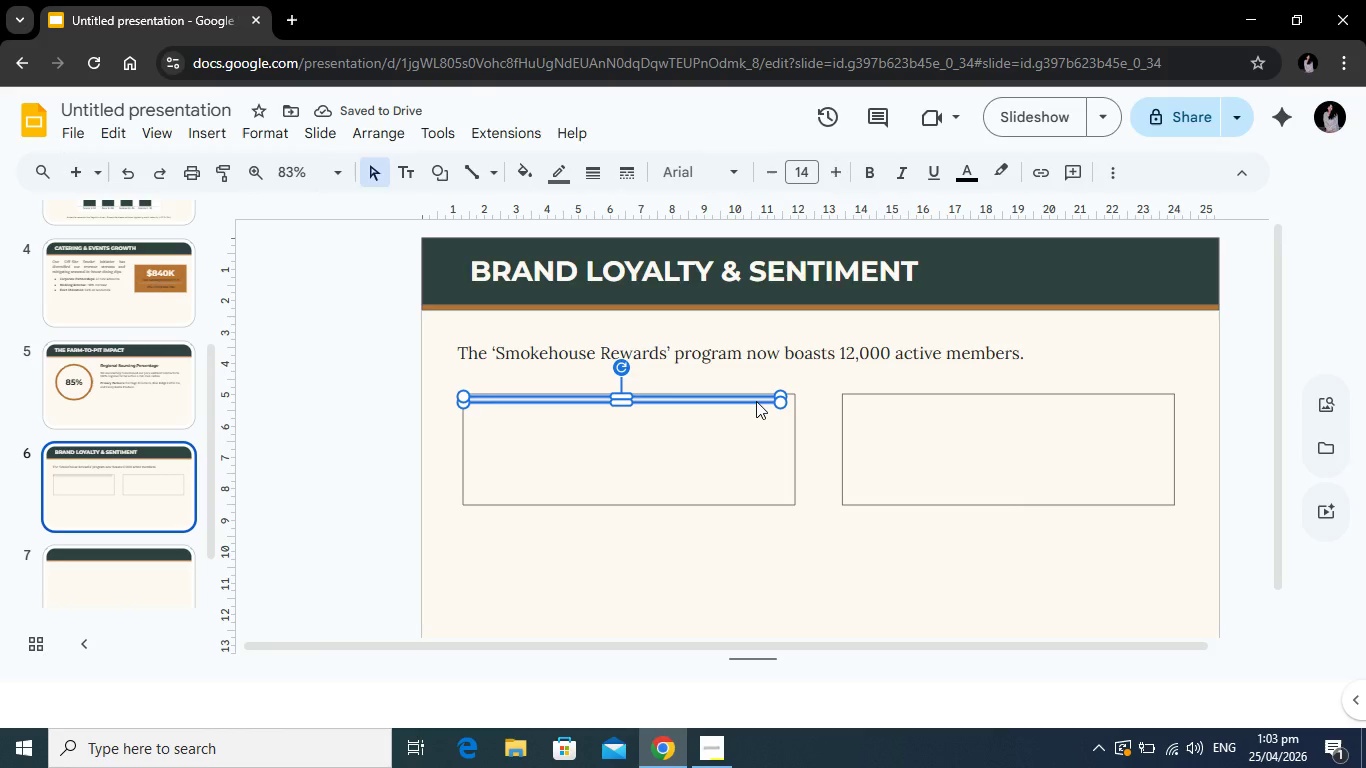 
key(Backspace)
 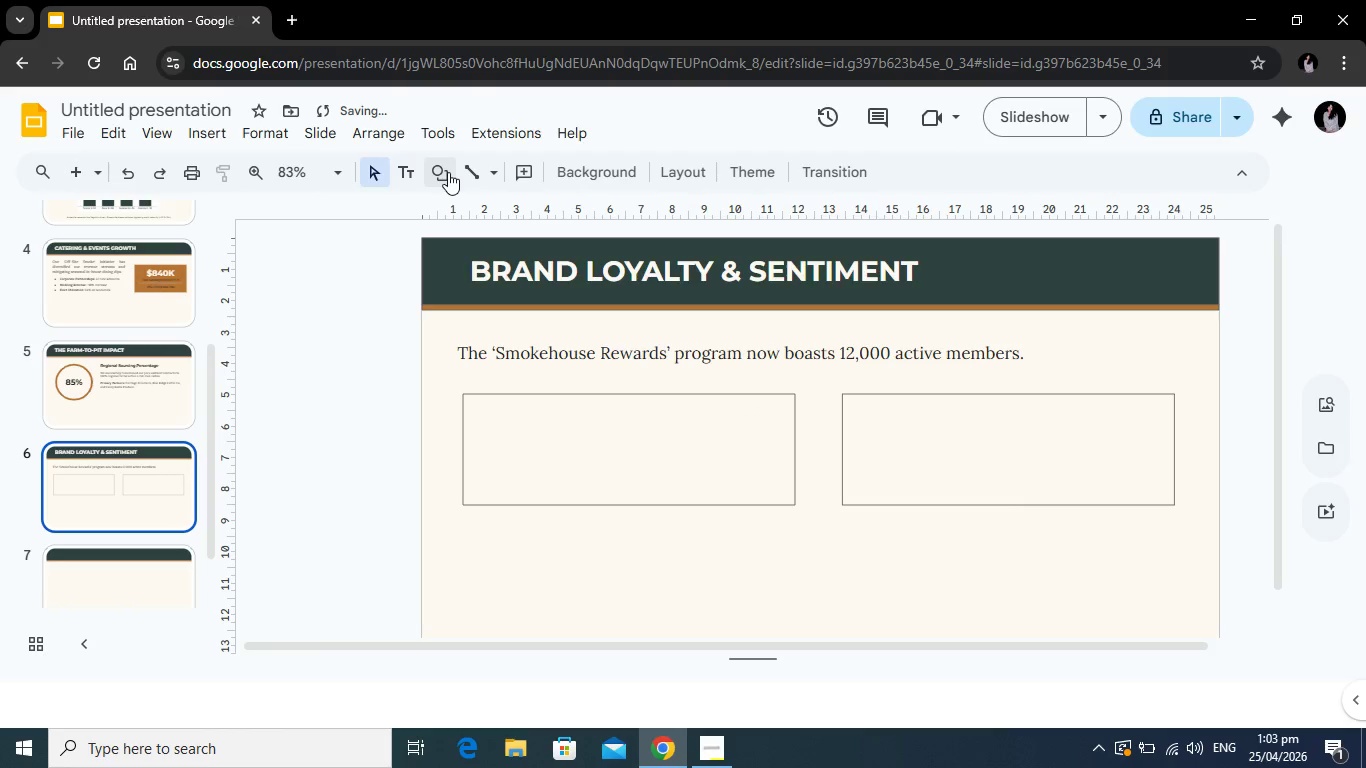 
left_click([448, 172])
 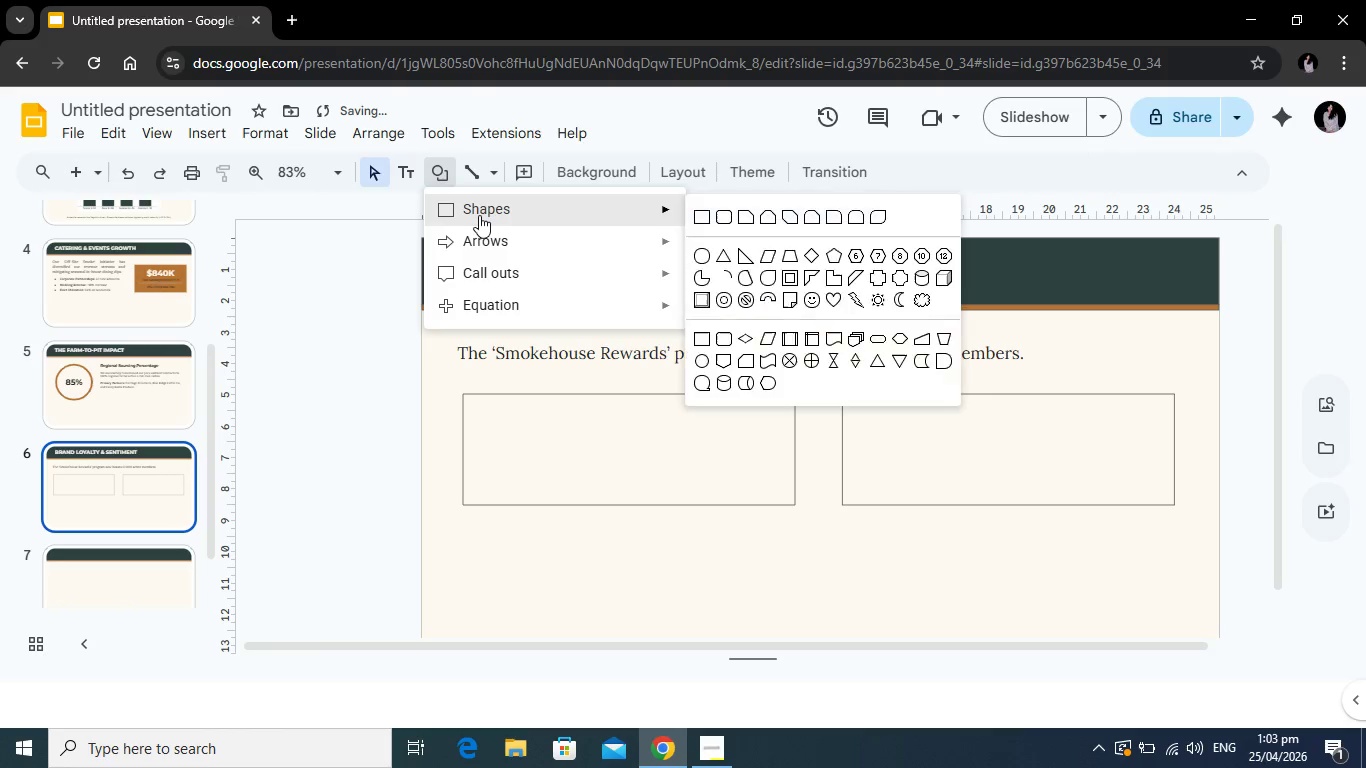 
left_click([479, 215])
 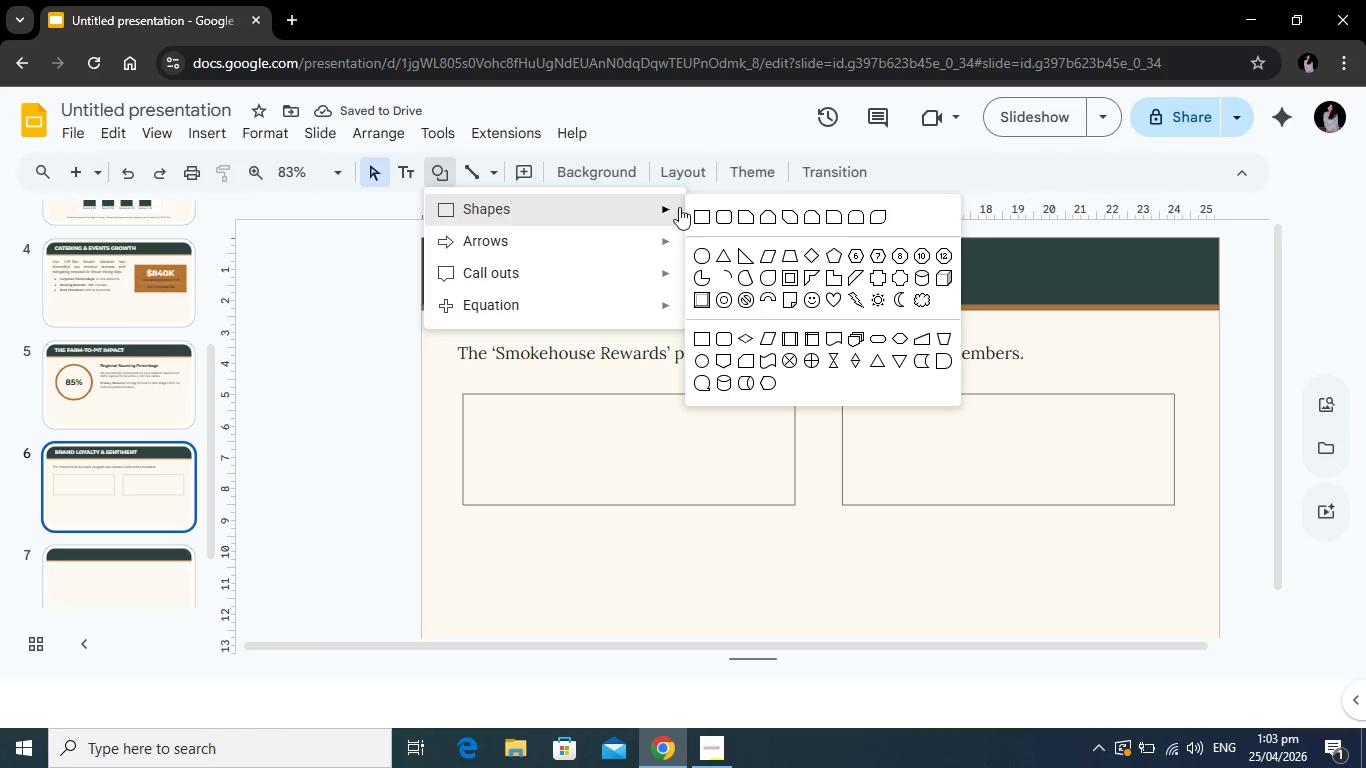 
left_click([699, 213])
 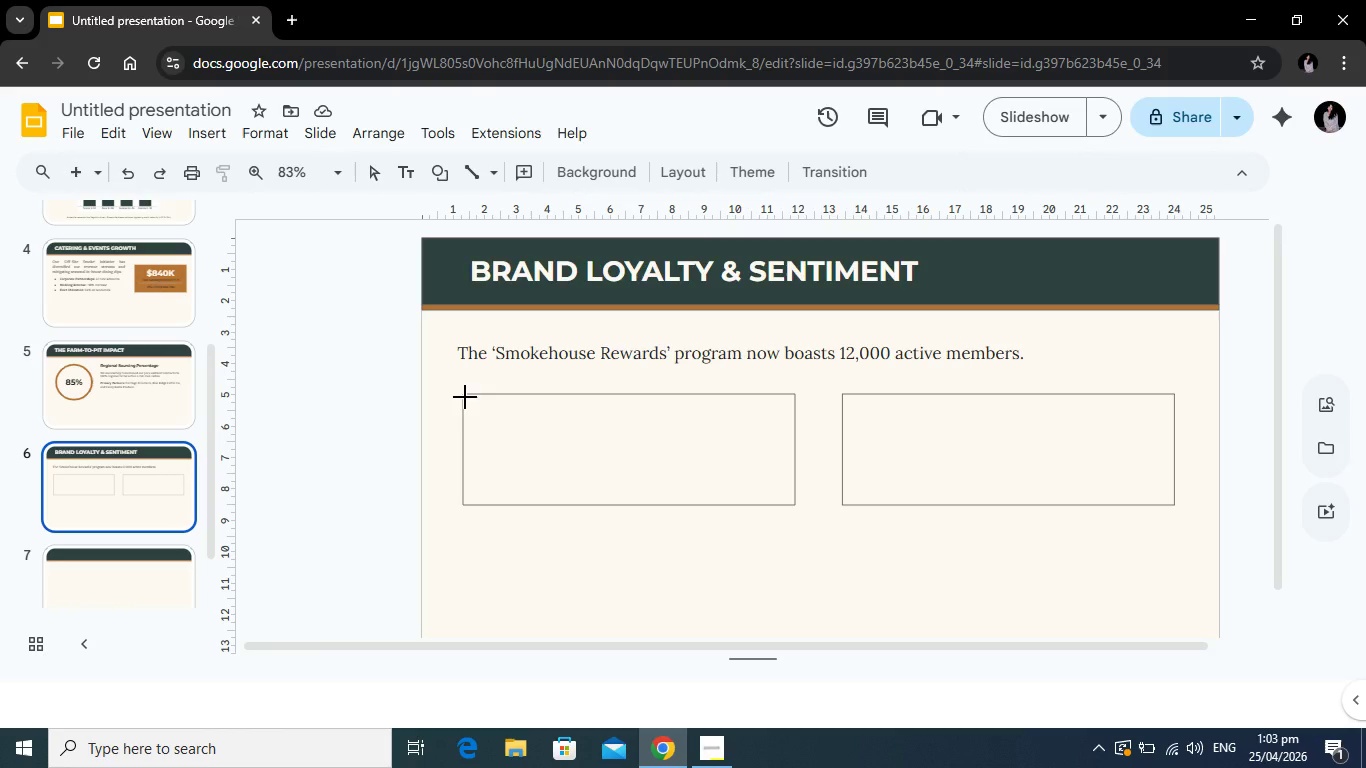 
left_click_drag(start_coordinate=[465, 396], to_coordinate=[792, 400])
 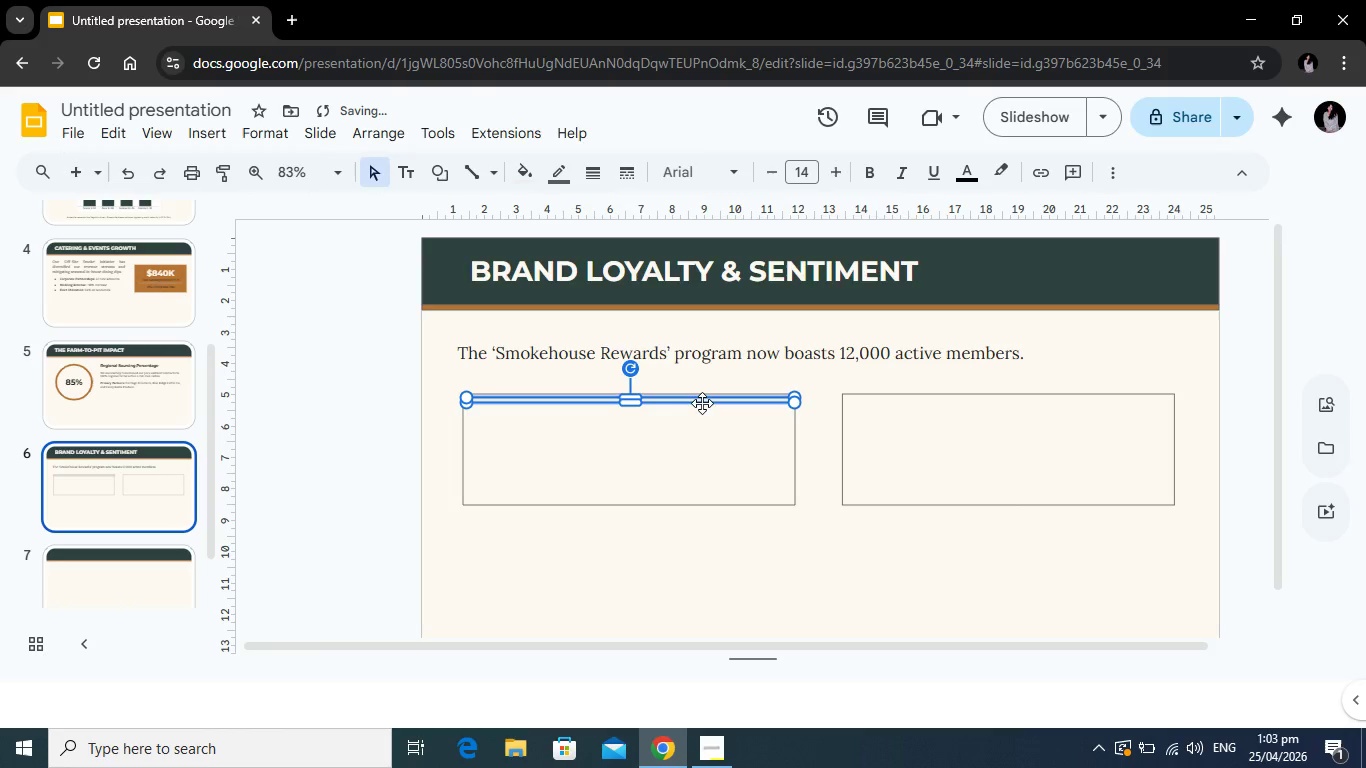 
left_click_drag(start_coordinate=[702, 403], to_coordinate=[697, 398])
 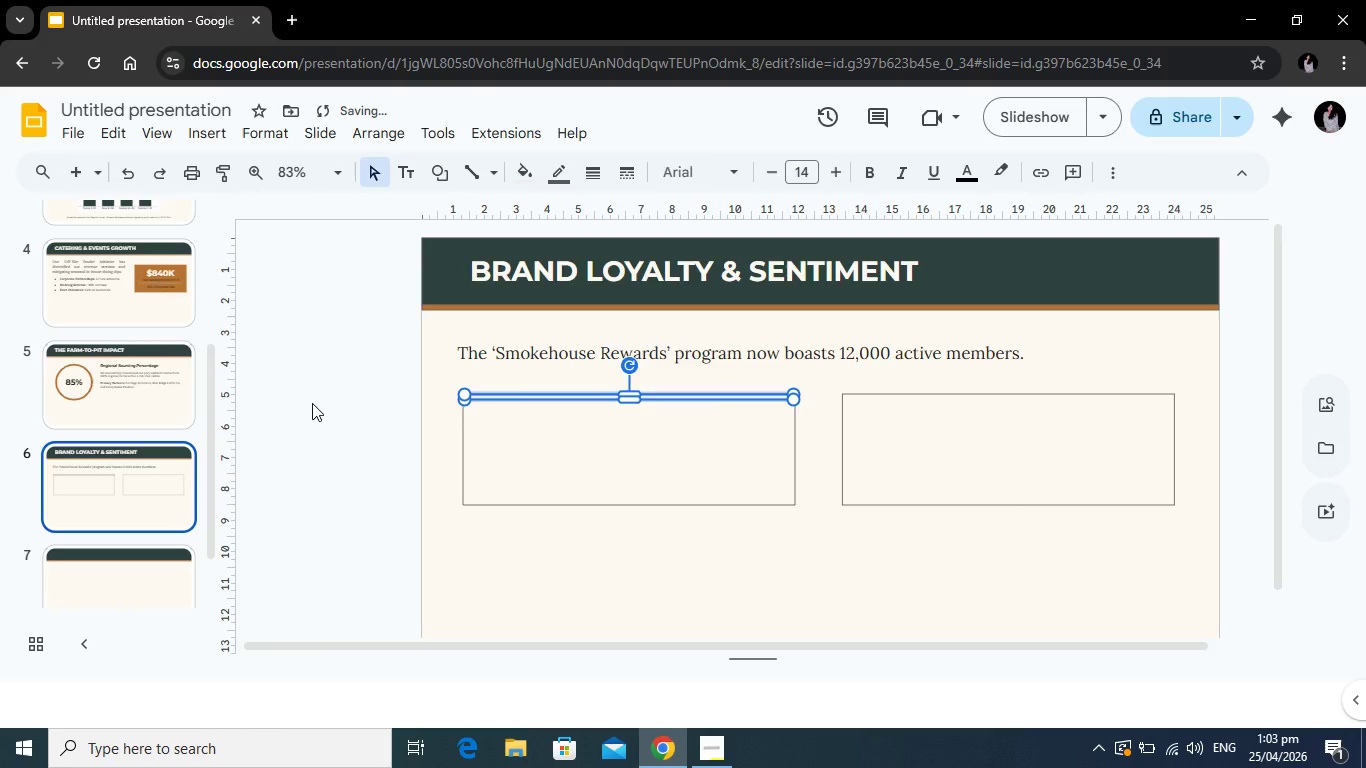 
left_click([312, 401])
 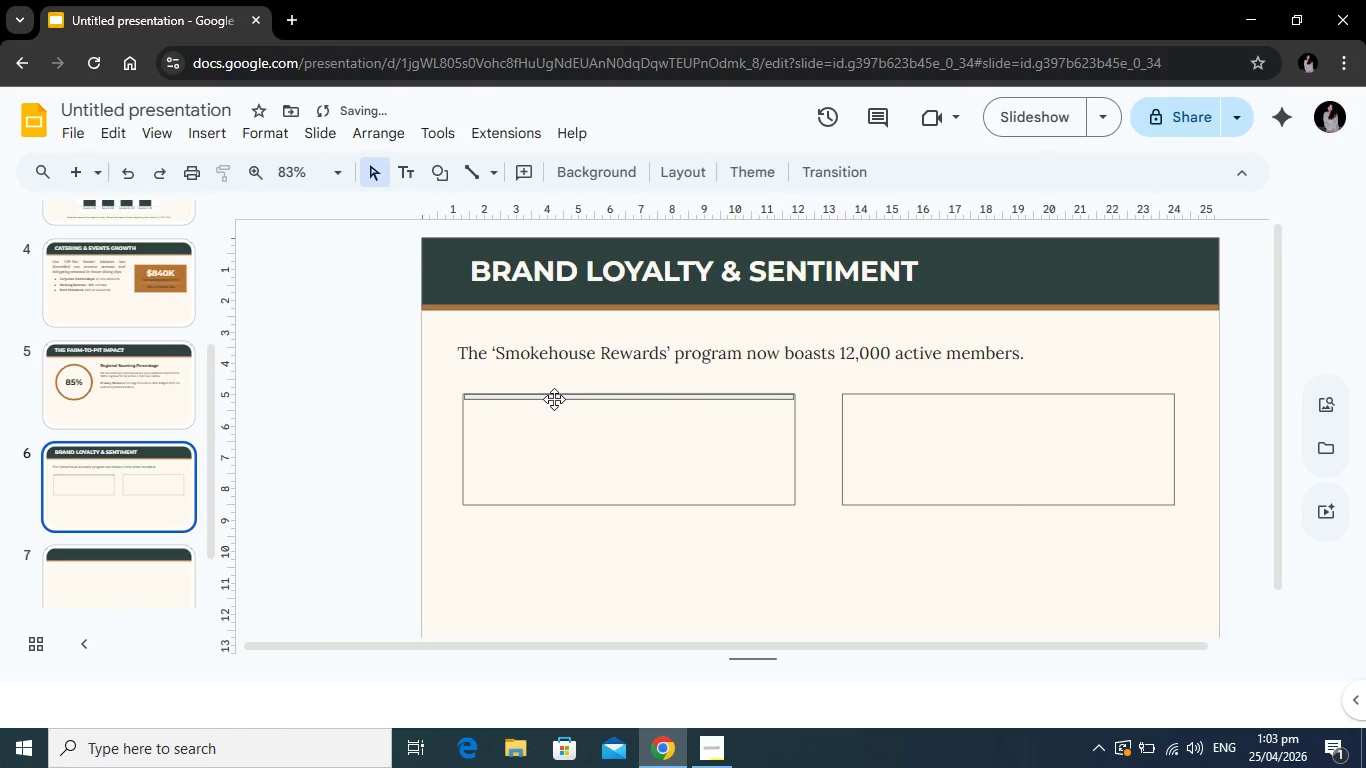 
left_click([554, 399])
 